 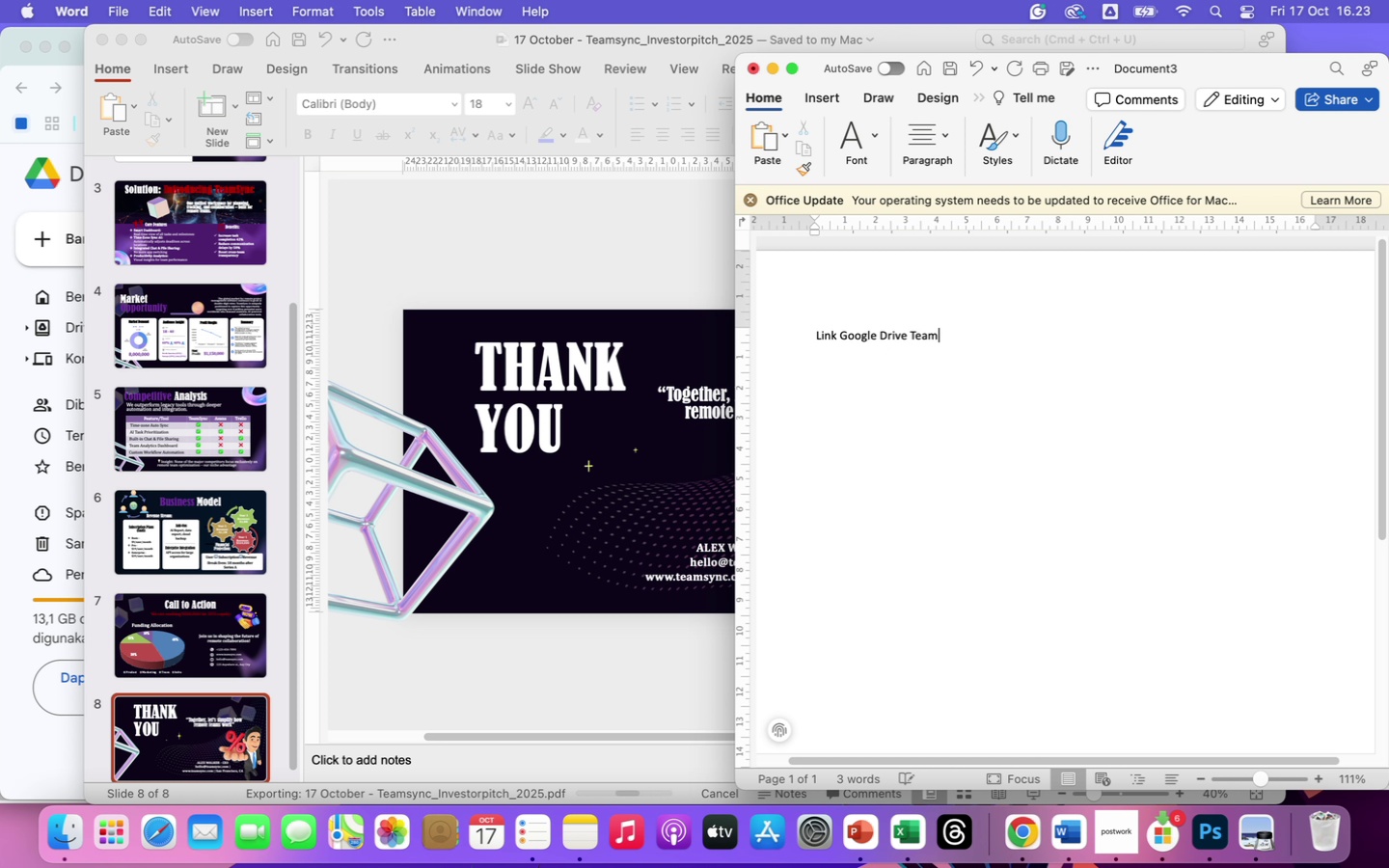 
hold_key(key=ShiftLeft, duration=0.34)
 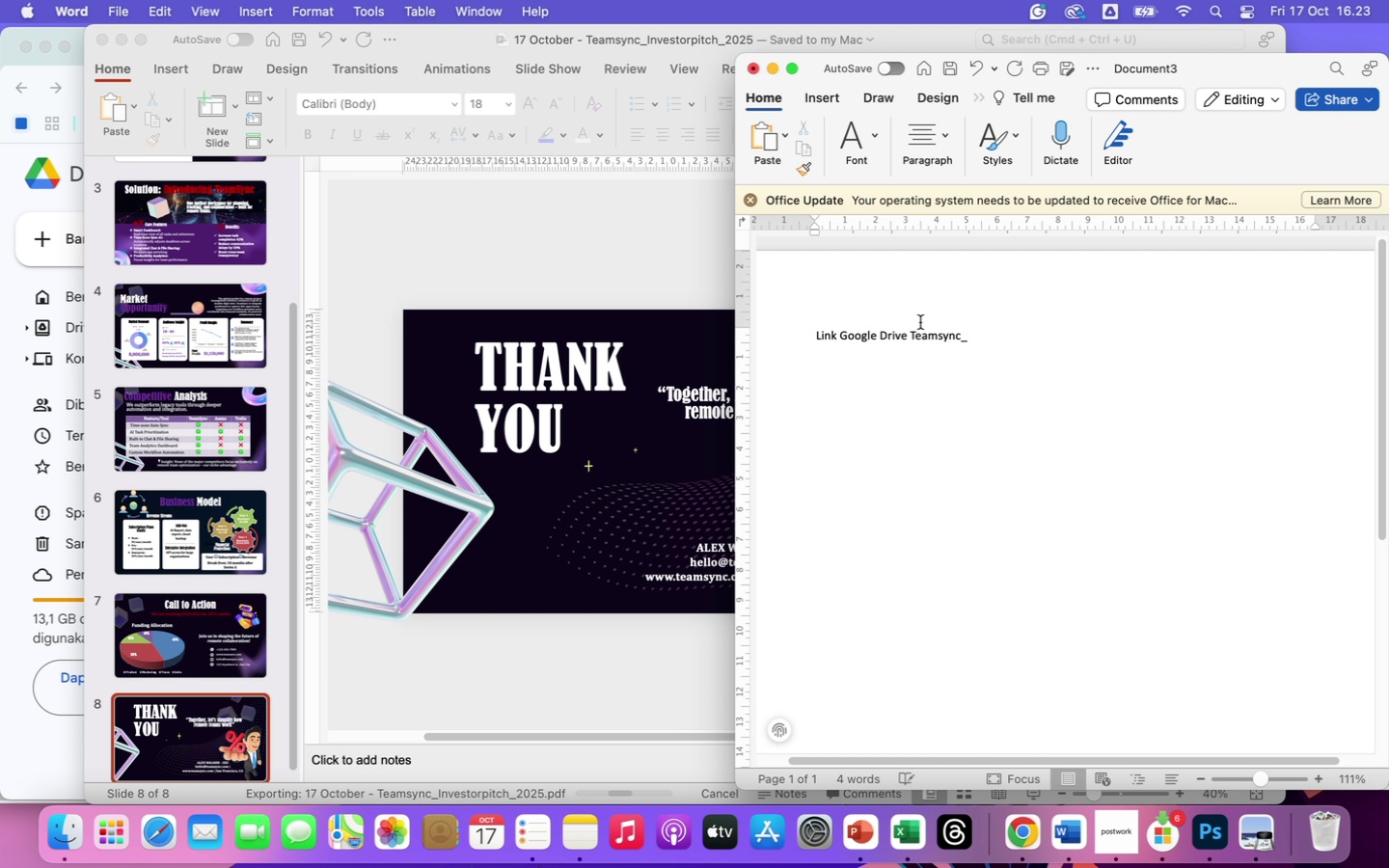 
hold_key(key=ShiftLeft, duration=0.32)
 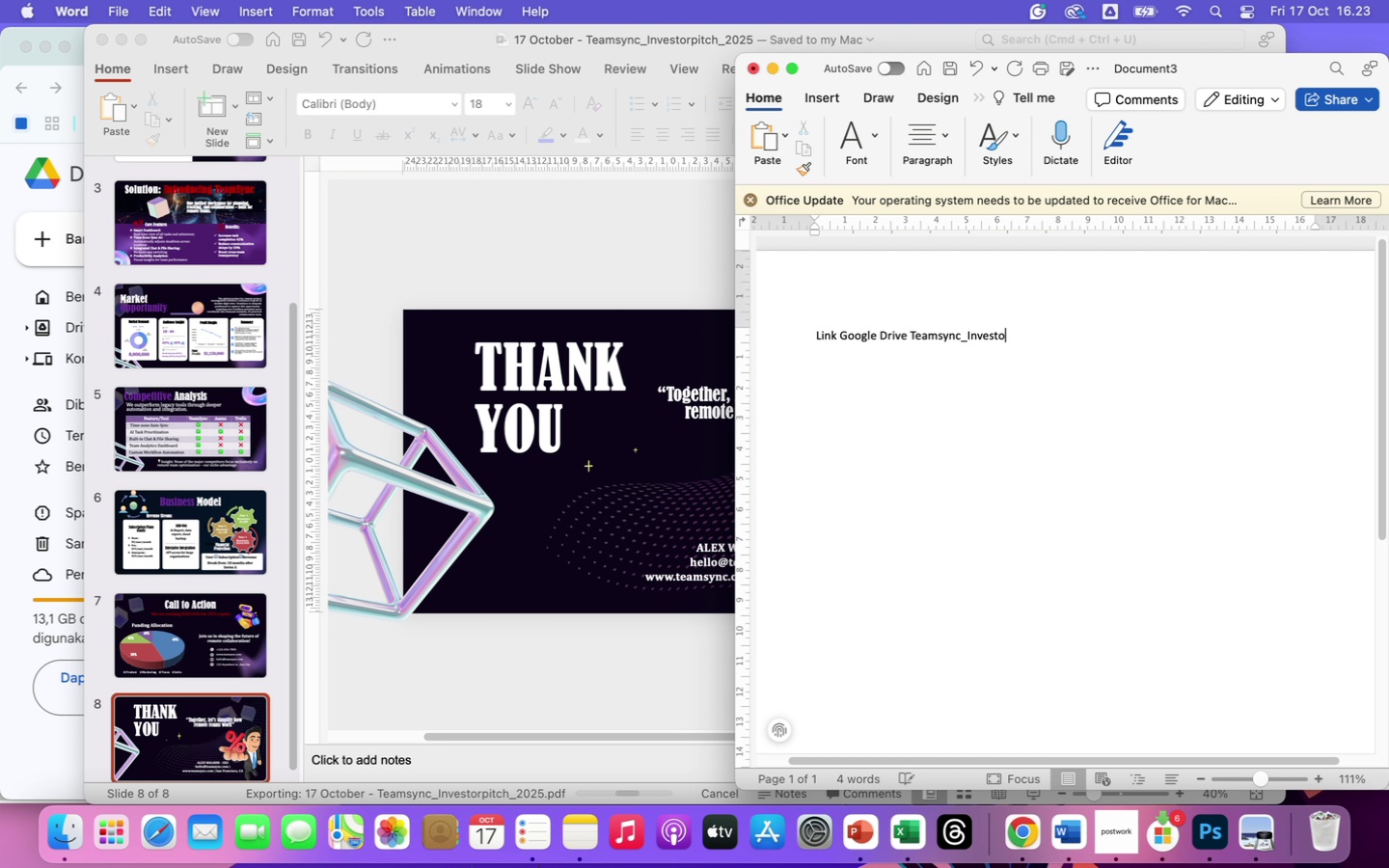 
hold_key(key=ShiftLeft, duration=0.41)
 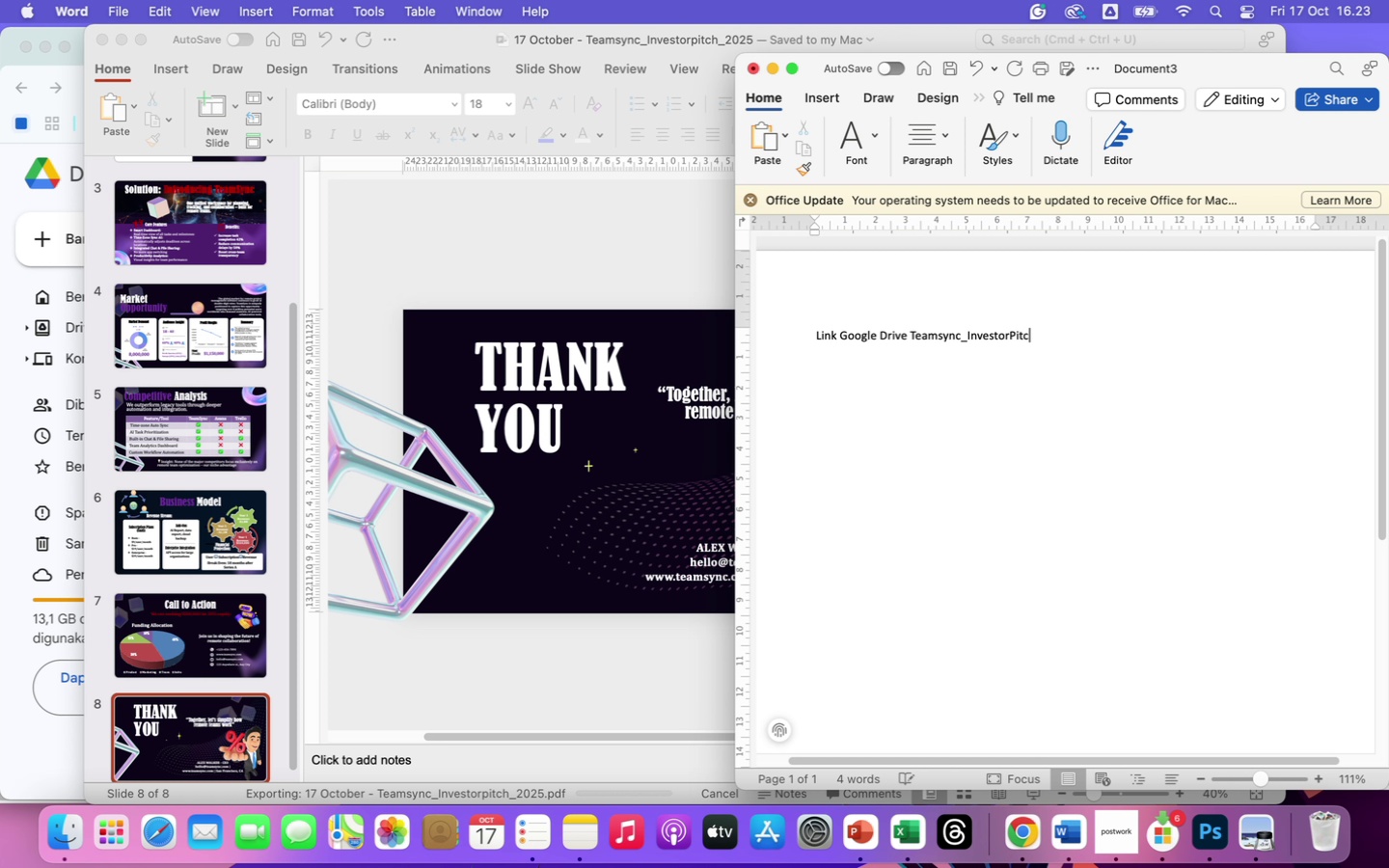 
hold_key(key=ShiftLeft, duration=0.48)
 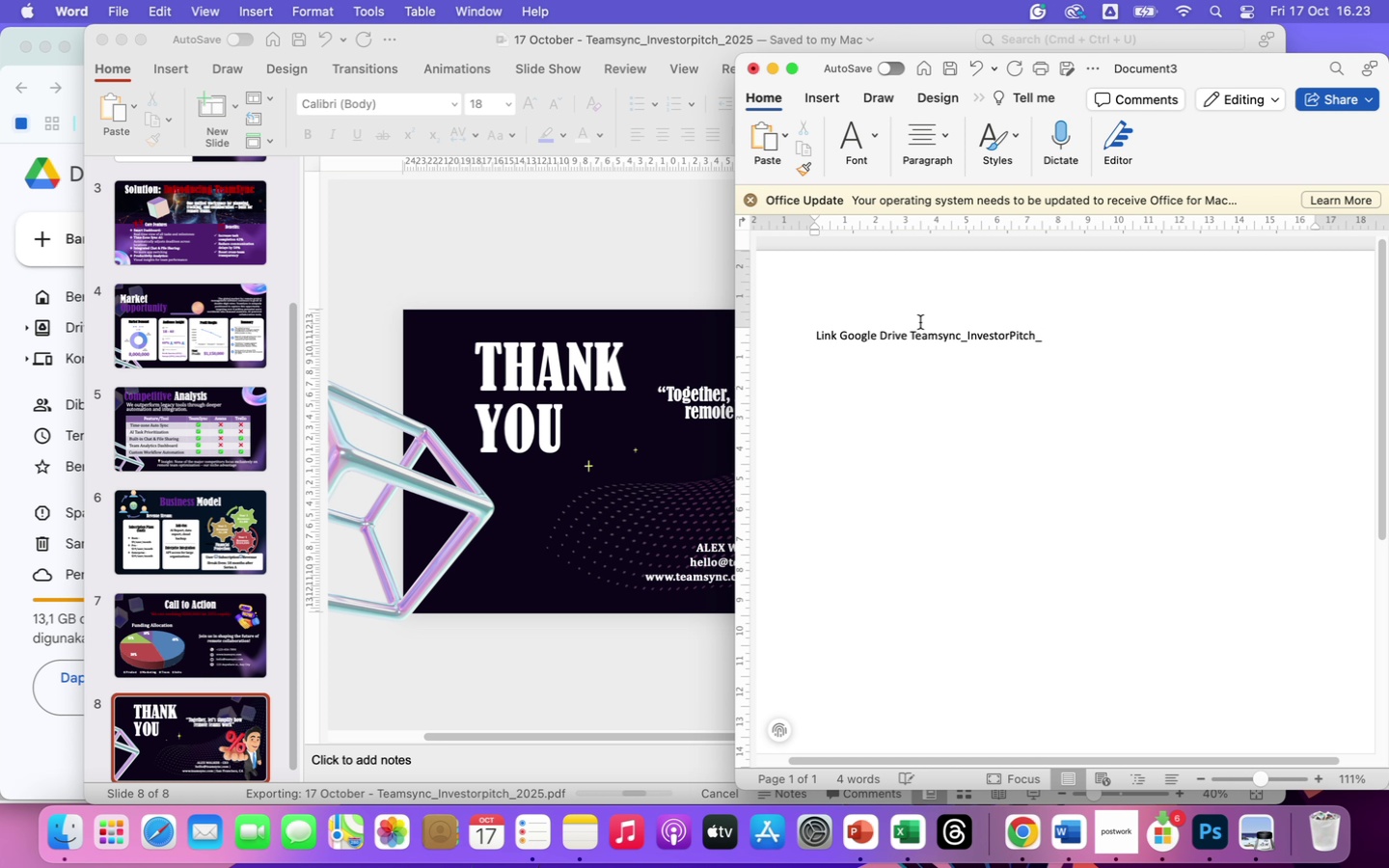 
hold_key(key=ShiftLeft, duration=0.38)
 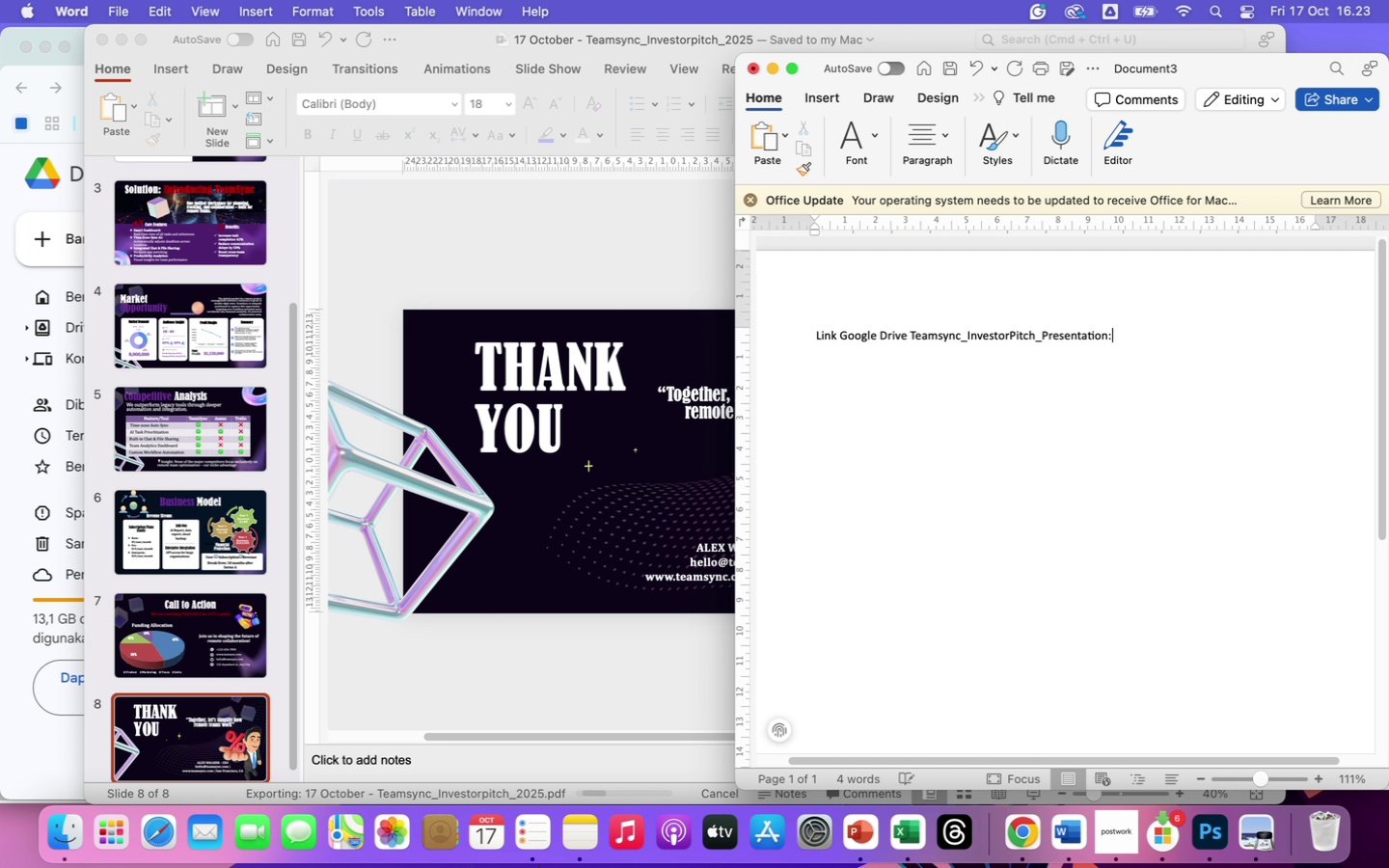 
wait(5.26)
 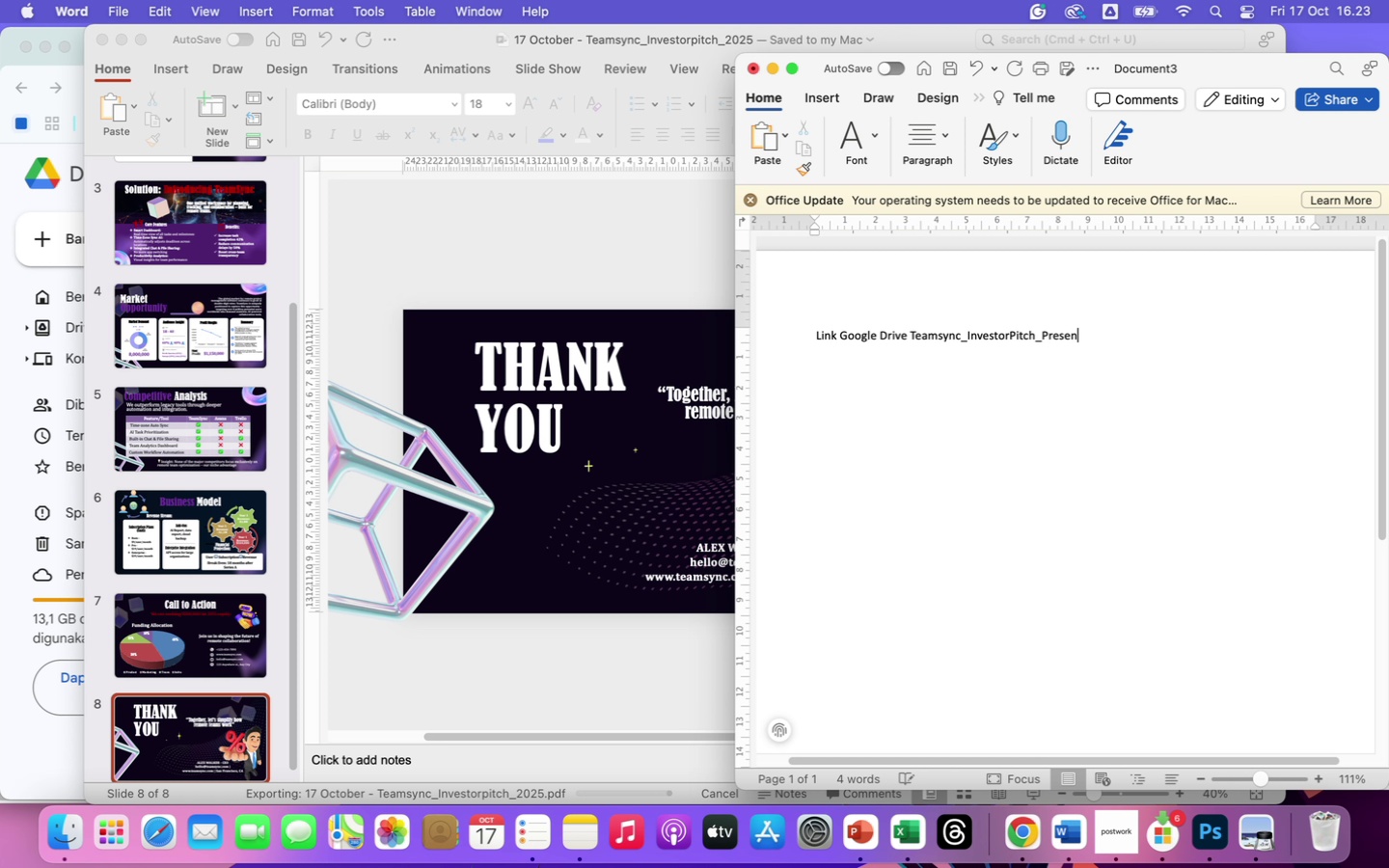 
key(Enter)
 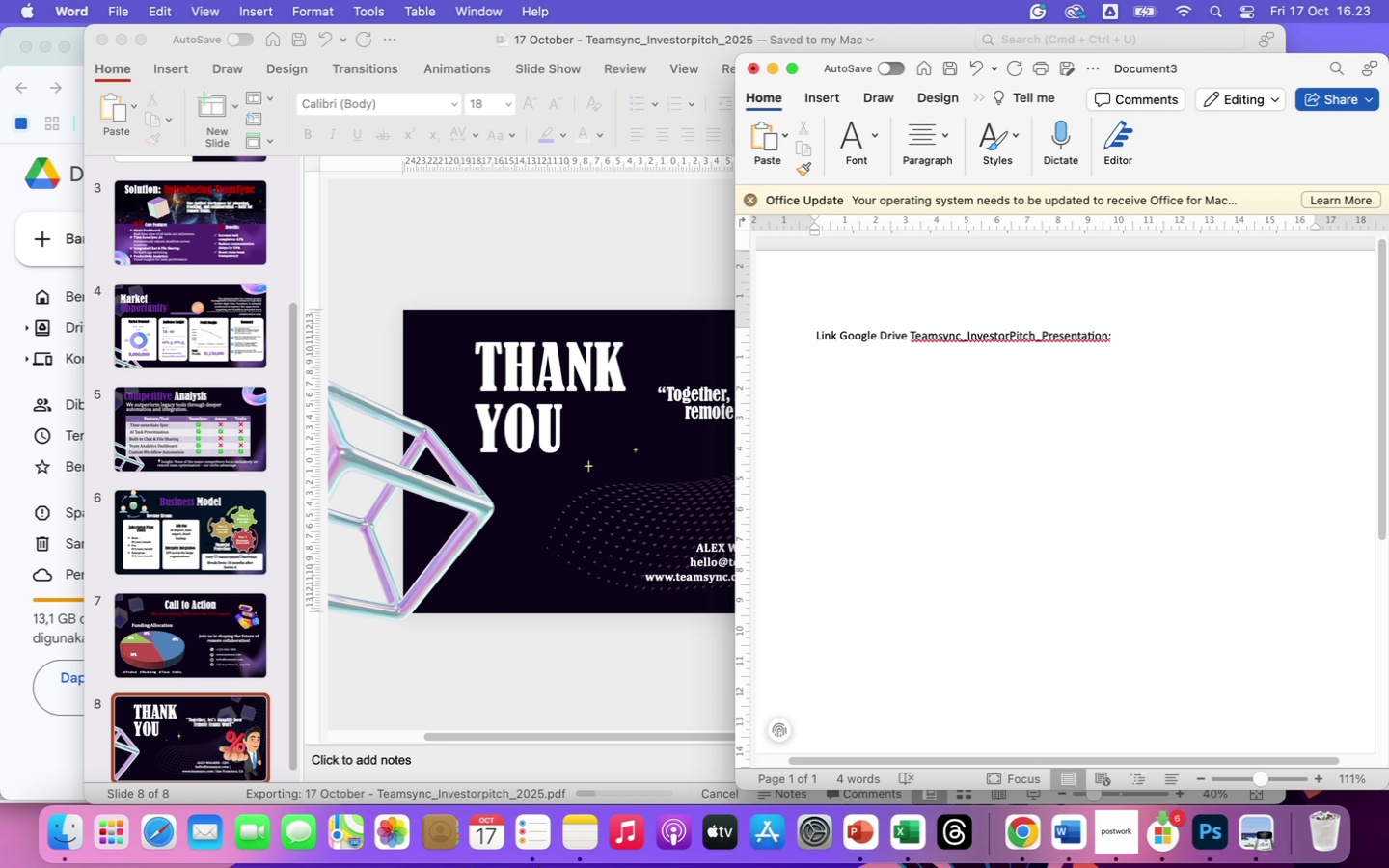 
hold_key(key=ShiftRight, duration=0.35)
 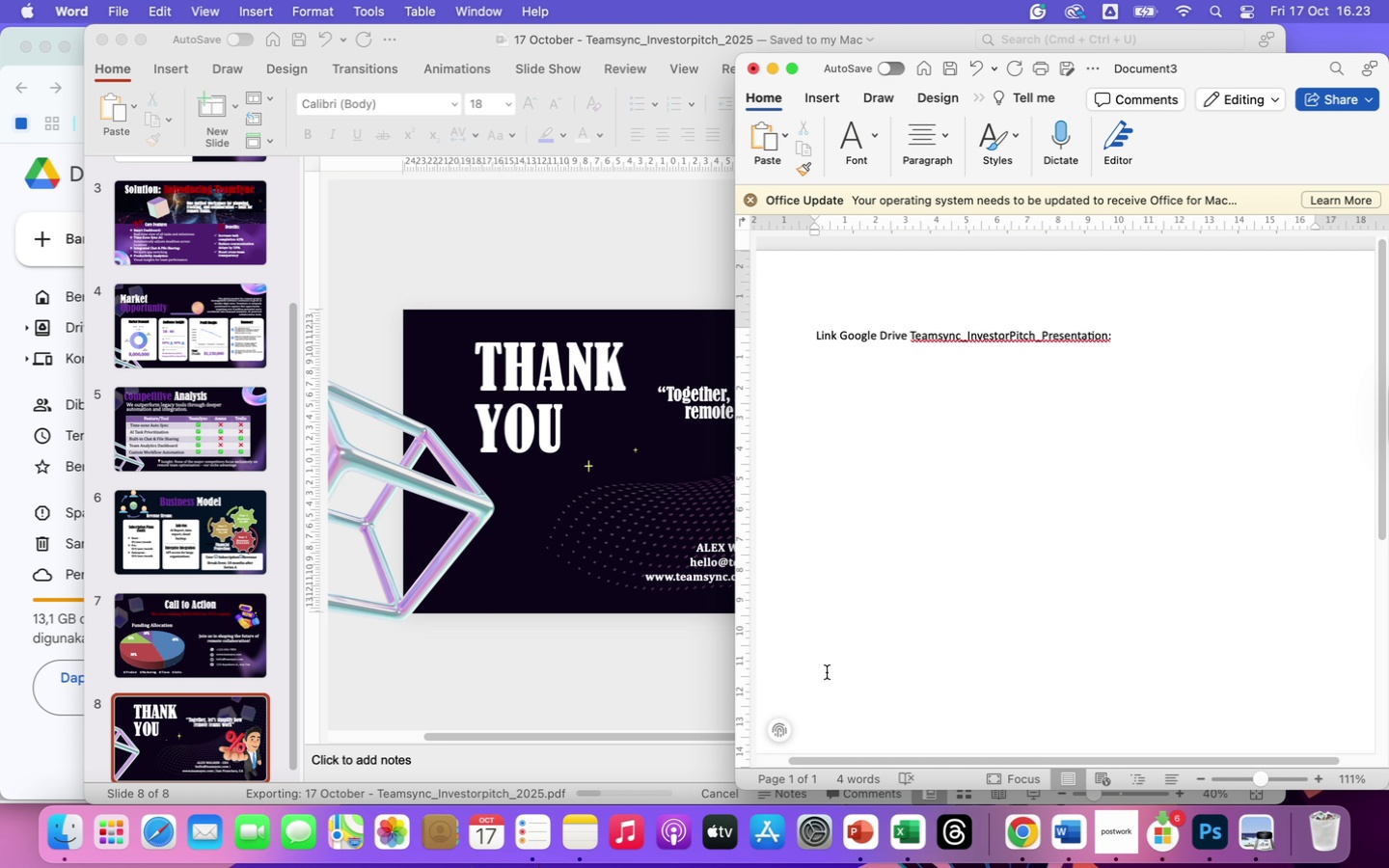 
wait(10.43)
 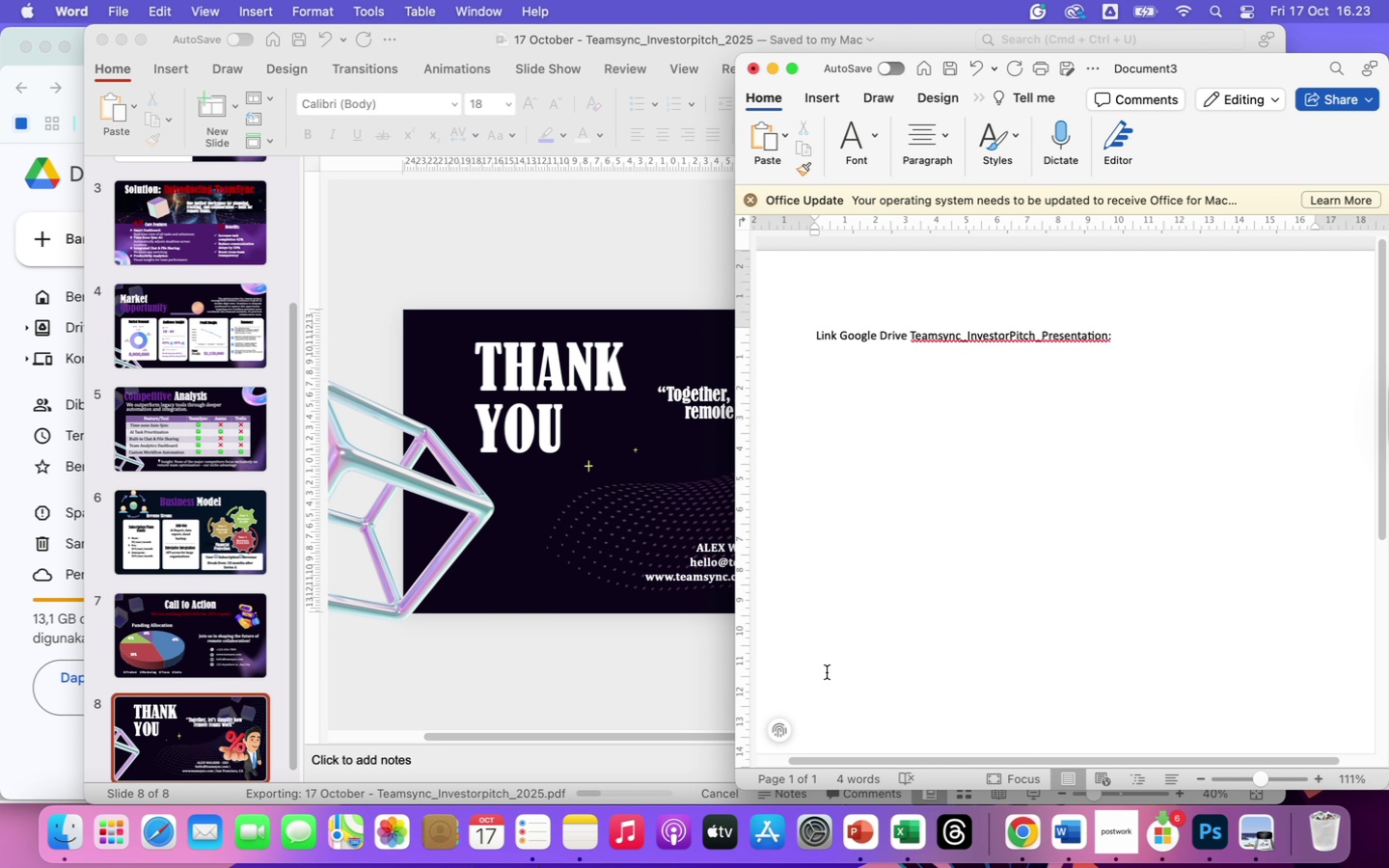 
left_click([1021, 833])
 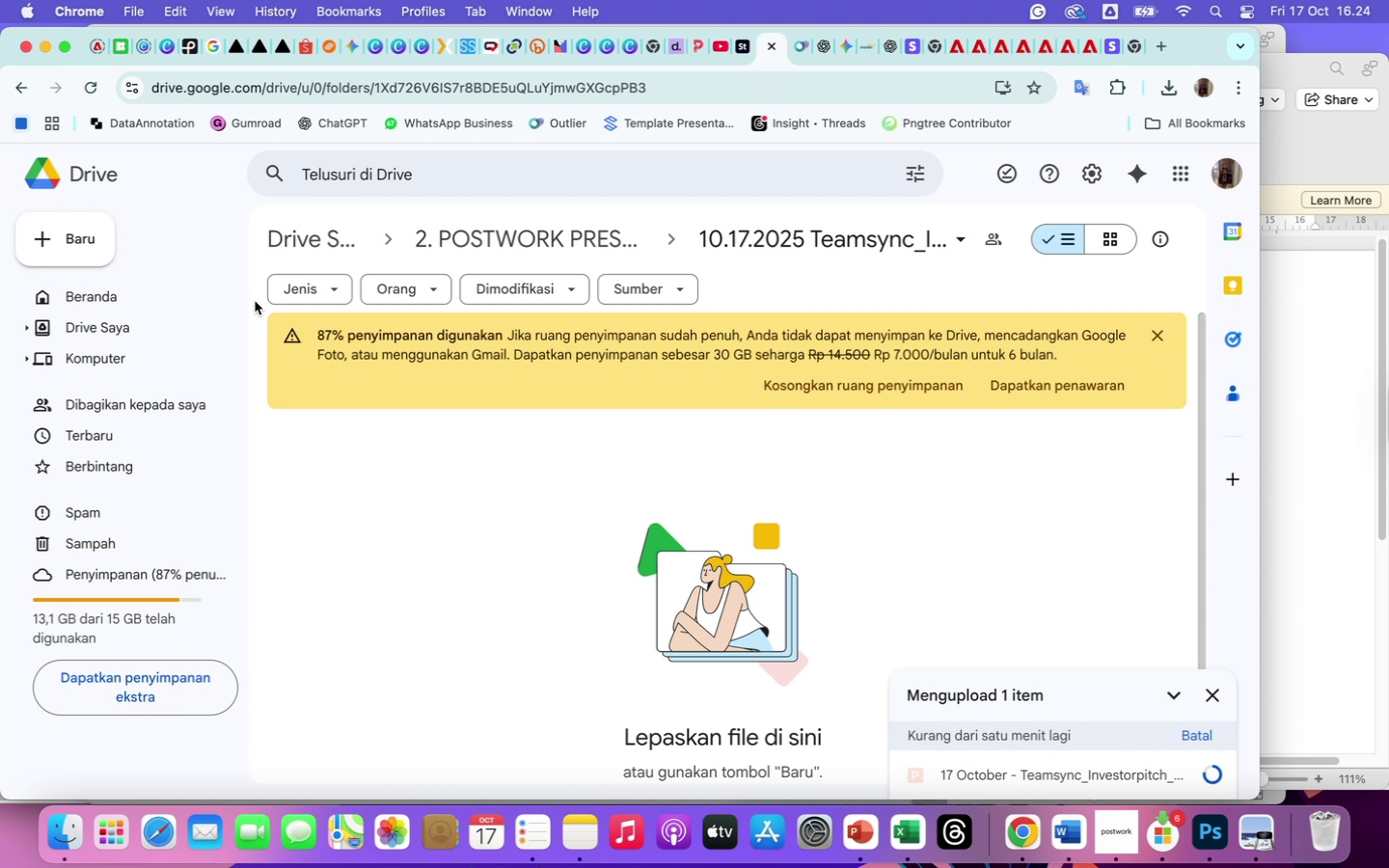 
wait(6.57)
 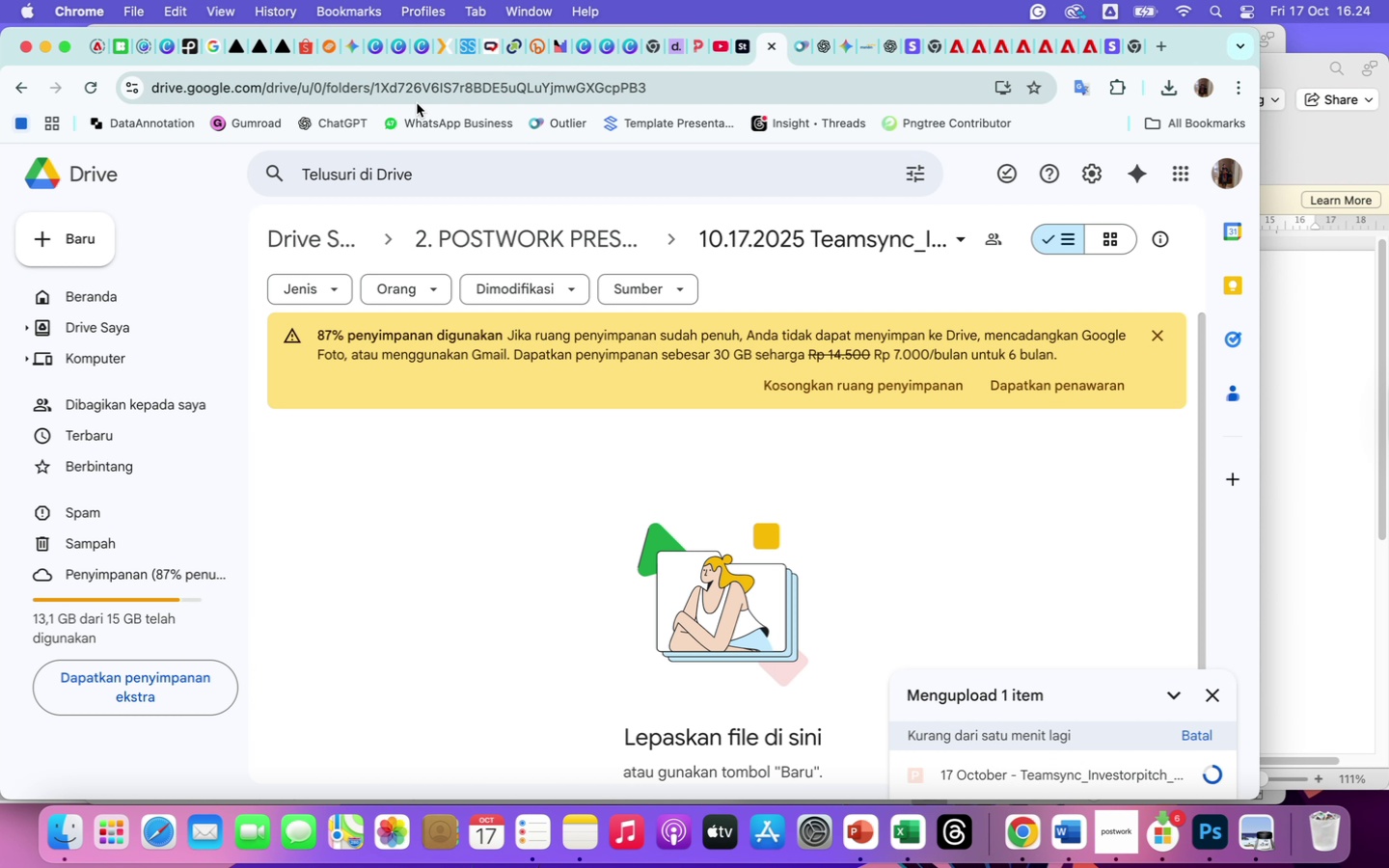 
left_click([18, 87])
 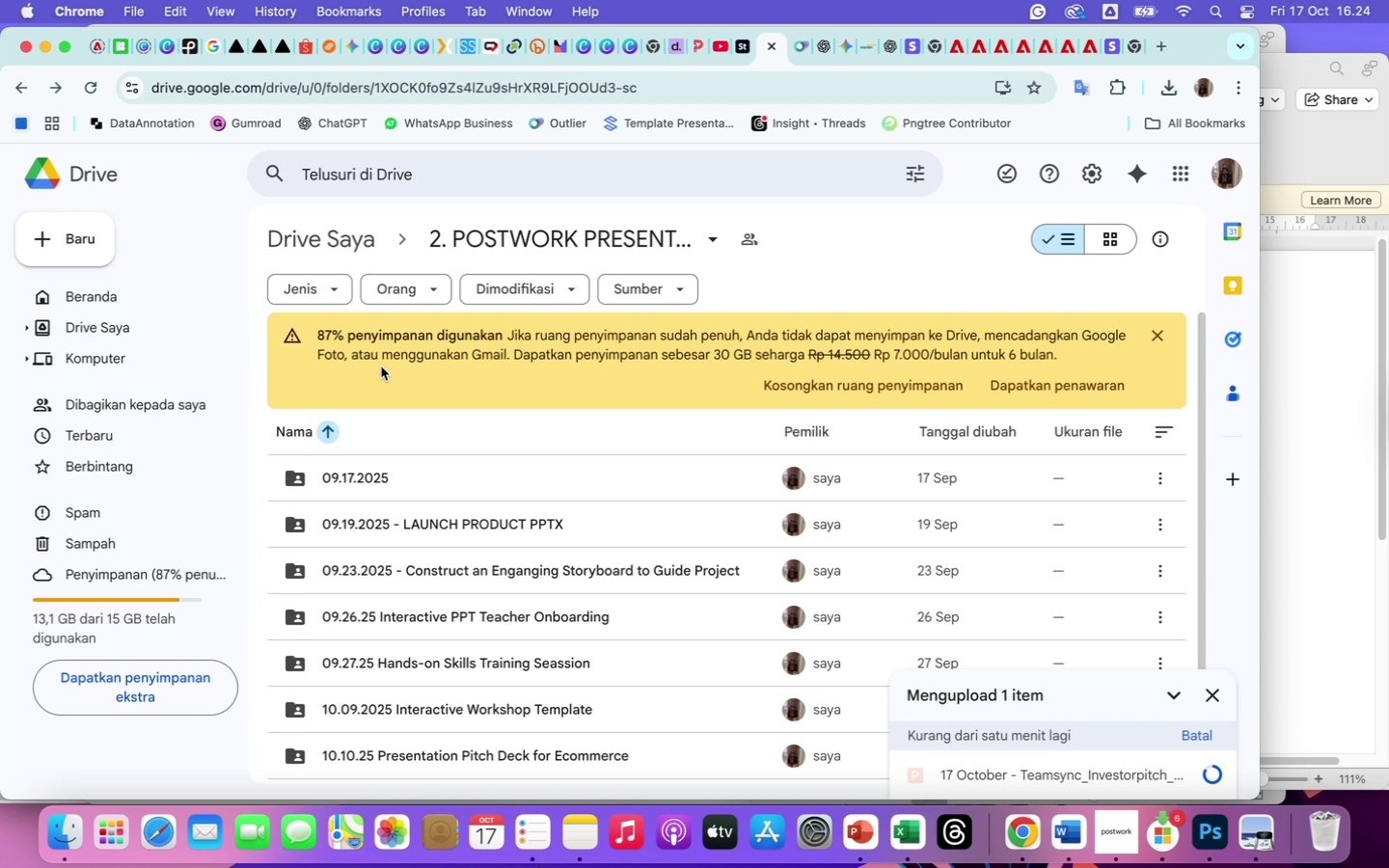 
scroll: coordinate [712, 614], scroll_direction: down, amount: 30.0
 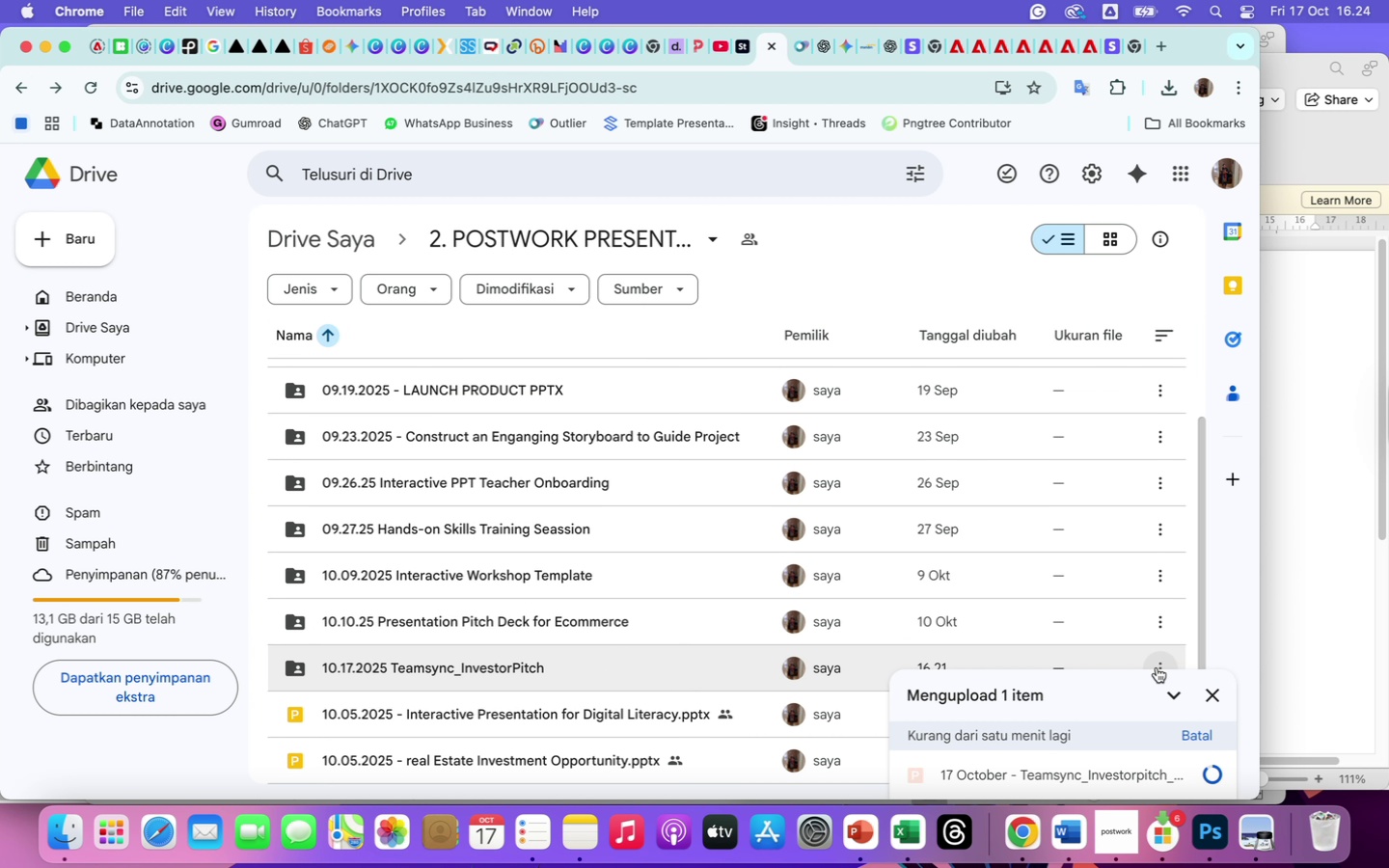 
left_click([1158, 665])
 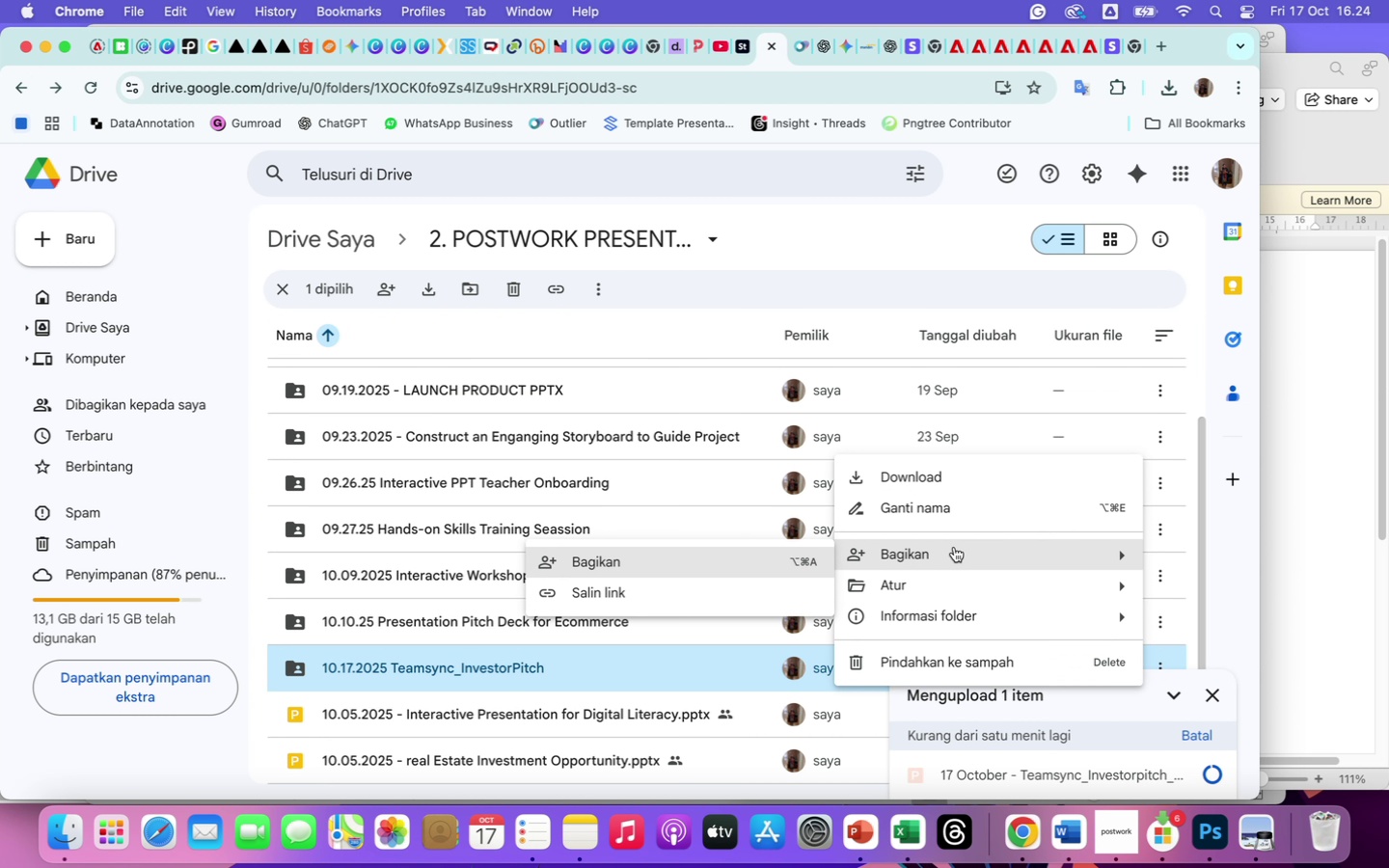 
wait(5.74)
 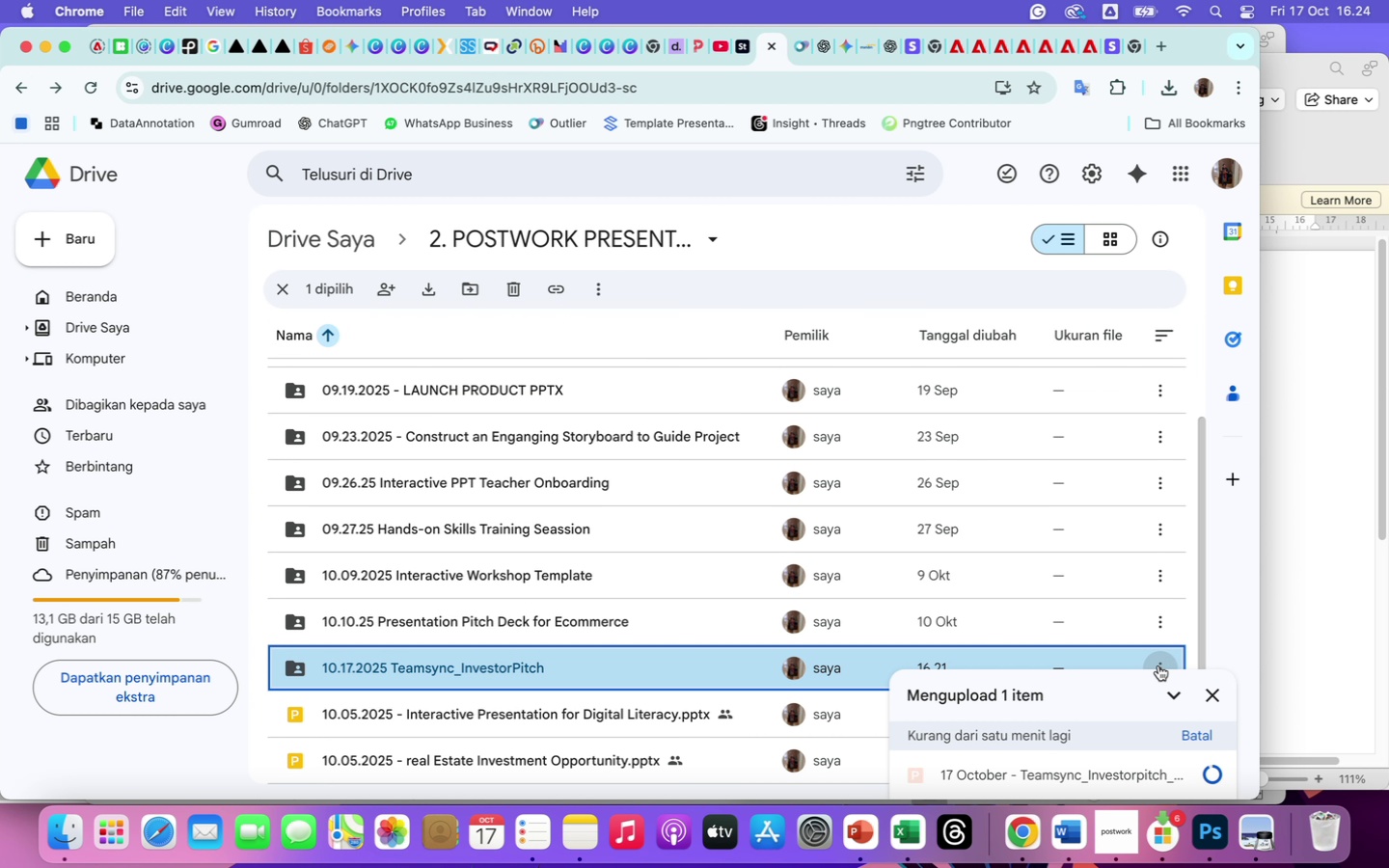 
left_click([647, 589])
 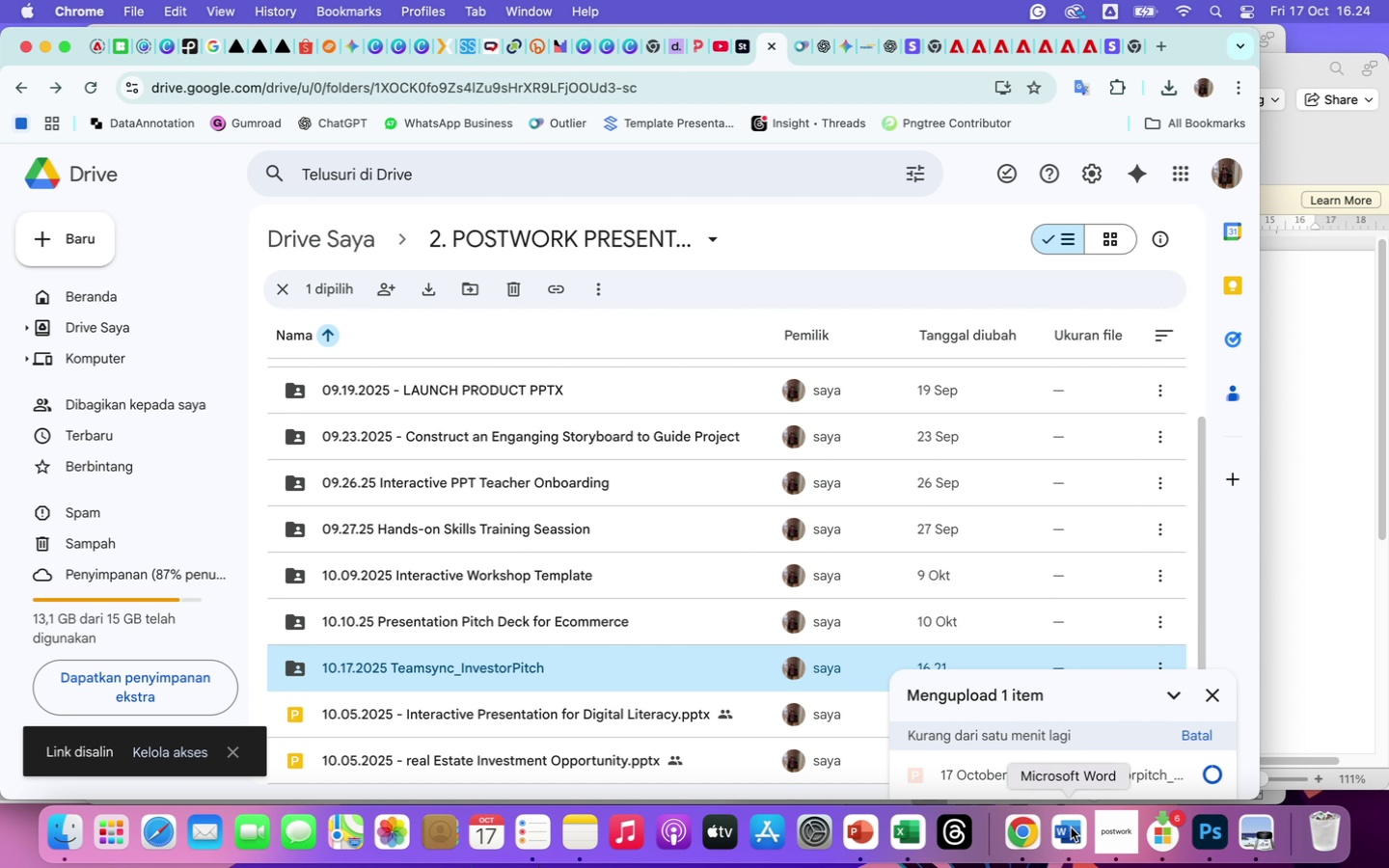 
left_click([1068, 829])
 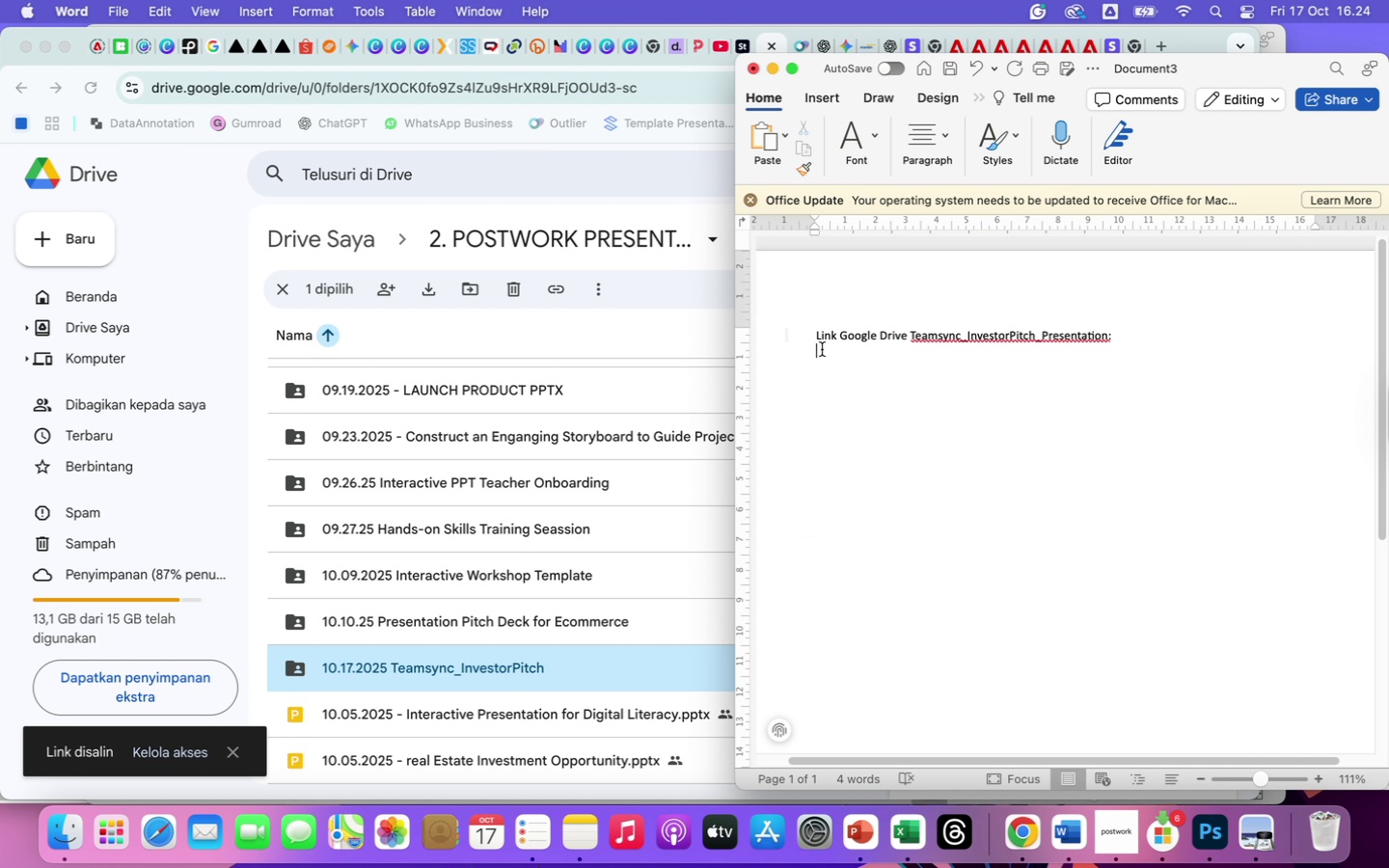 
left_click([822, 355])
 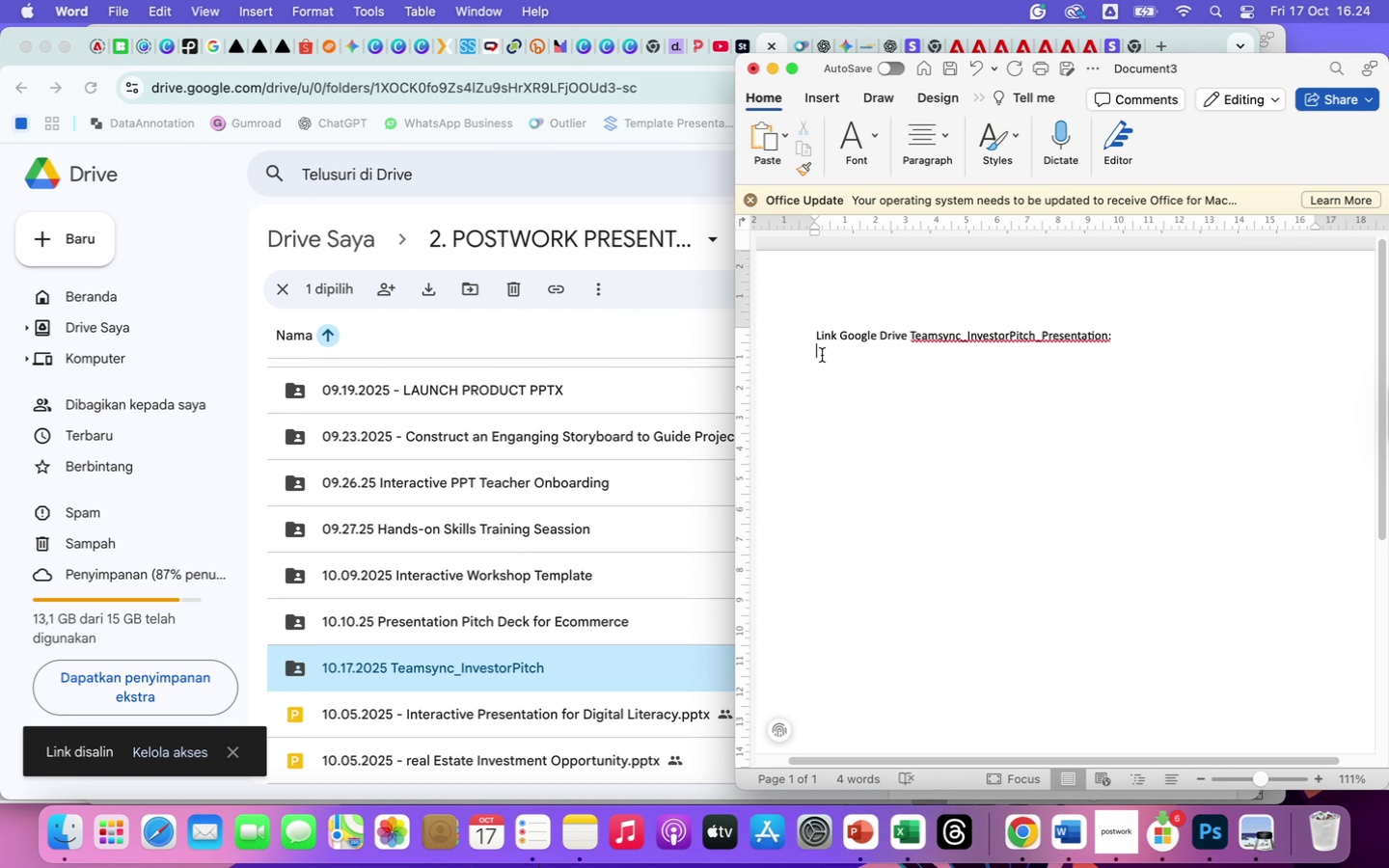 
right_click([822, 355])
 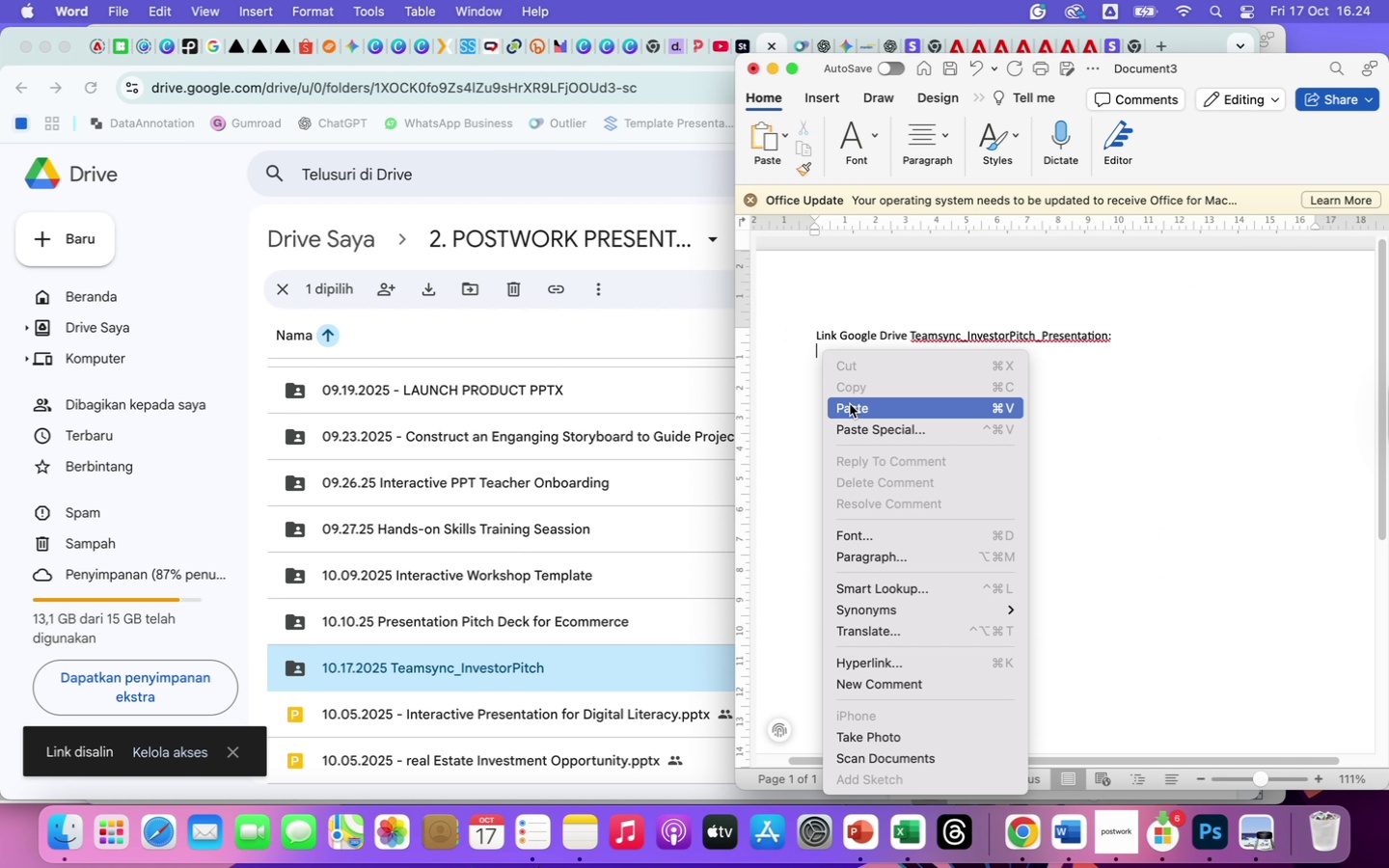 
left_click([851, 405])
 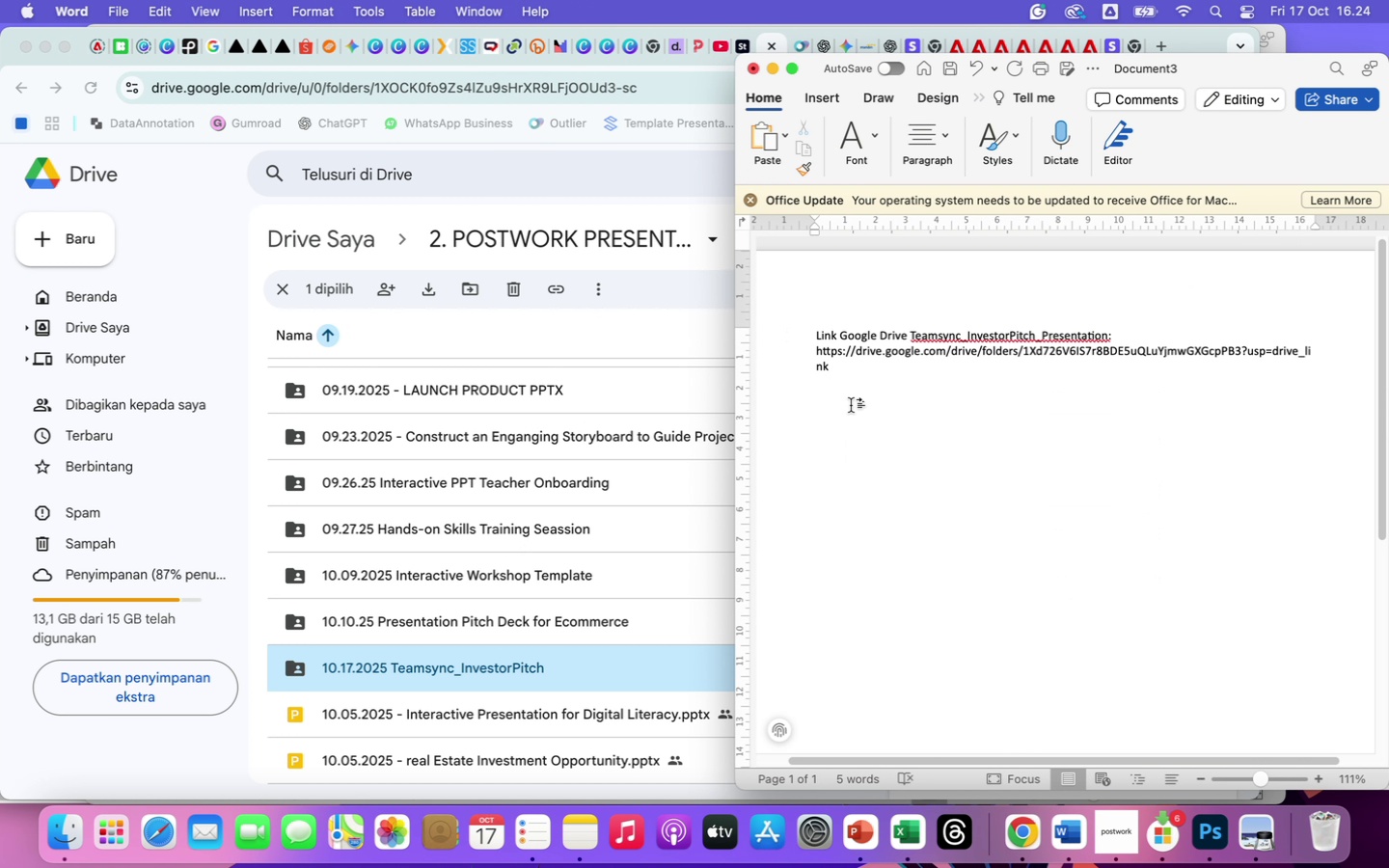 
key(Enter)
 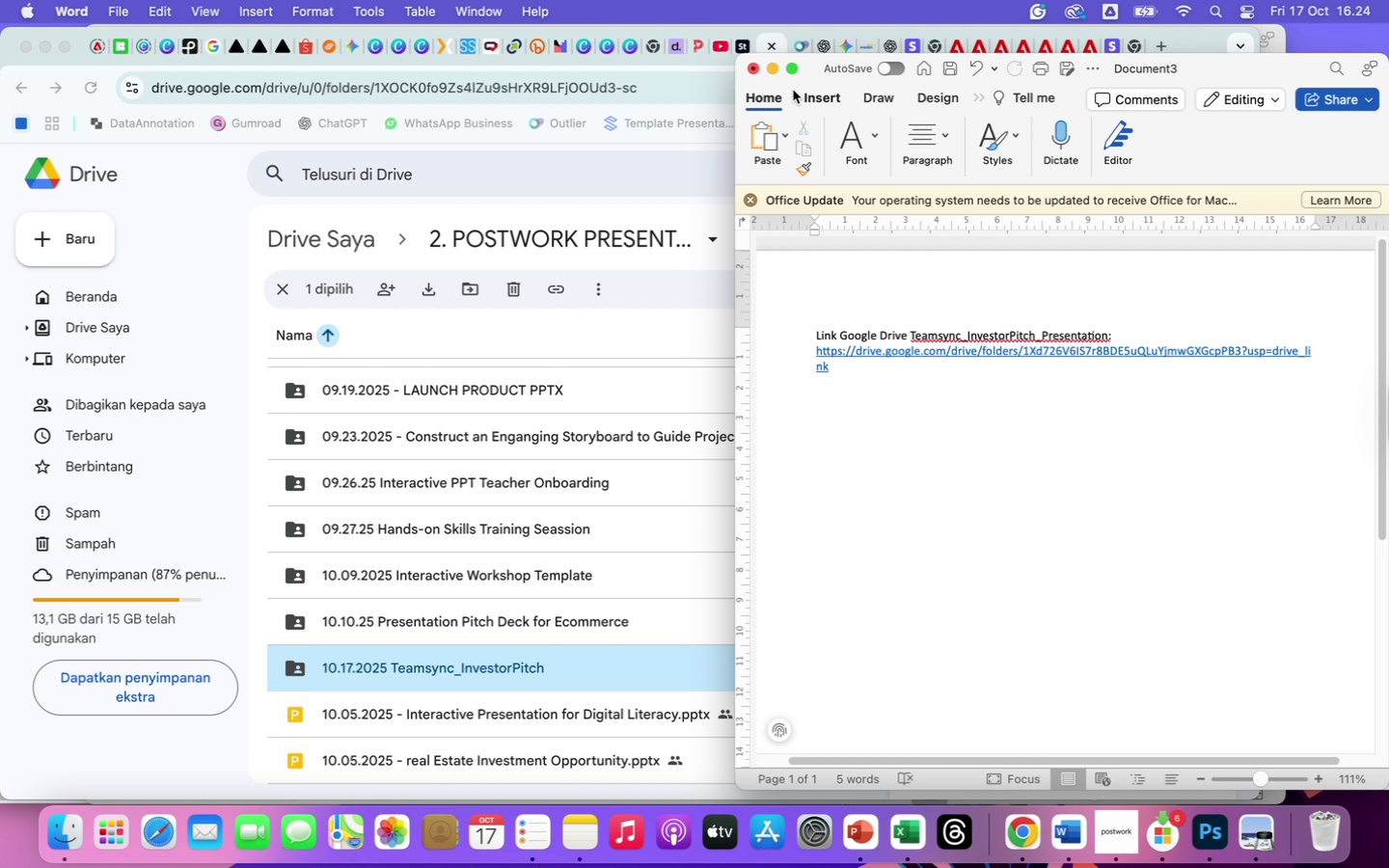 
wait(6.21)
 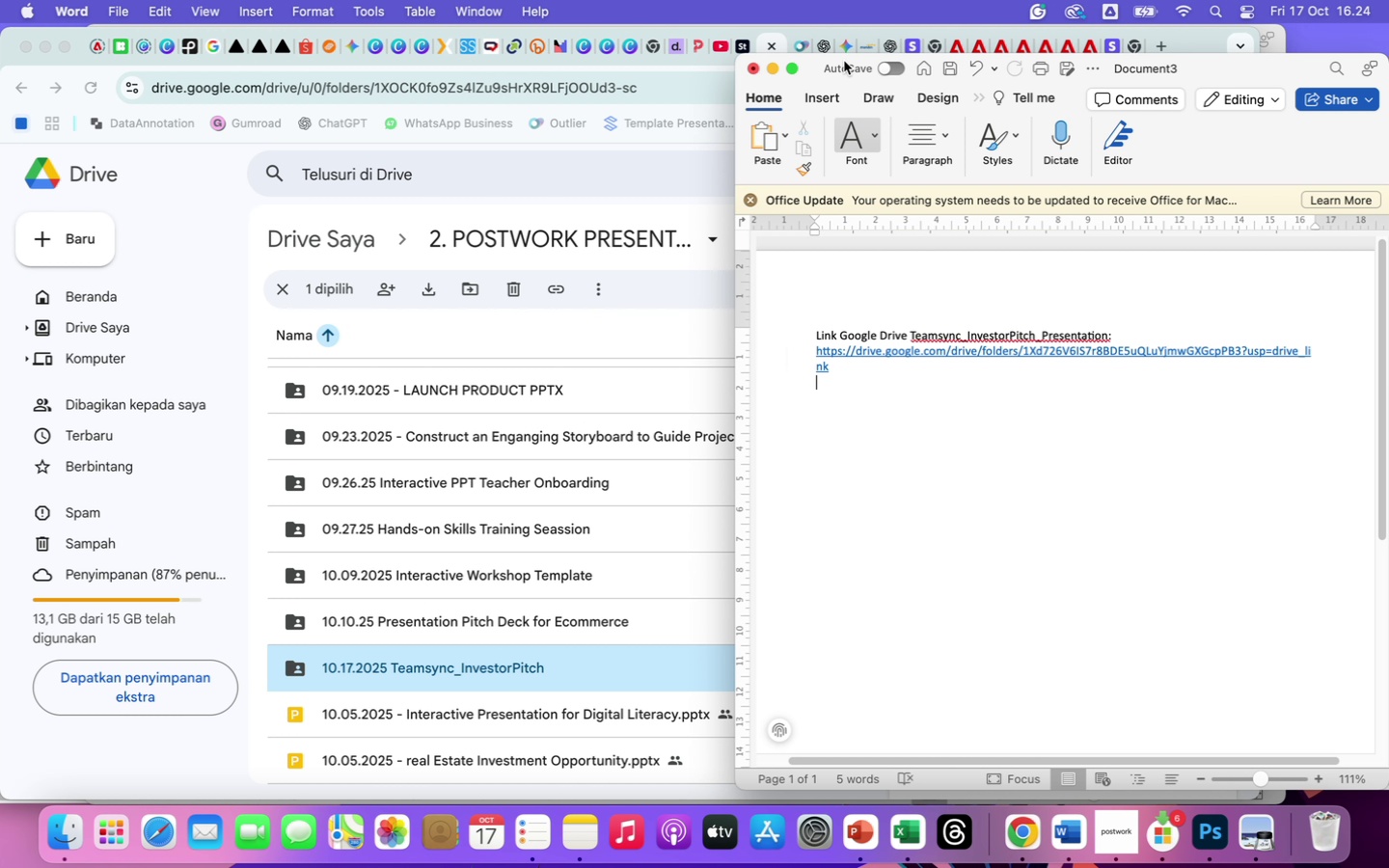 
left_click([943, 69])
 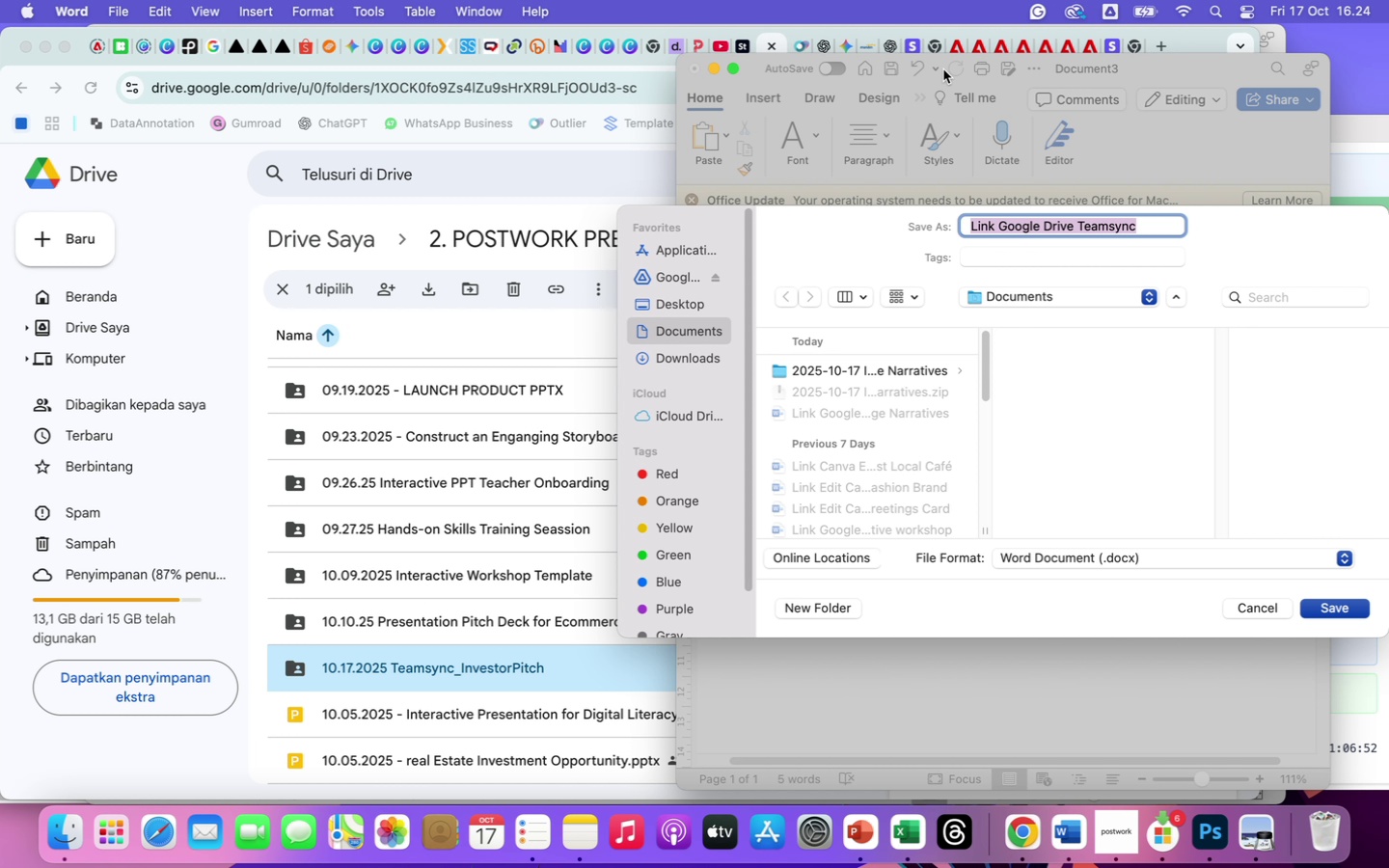 
wait(6.12)
 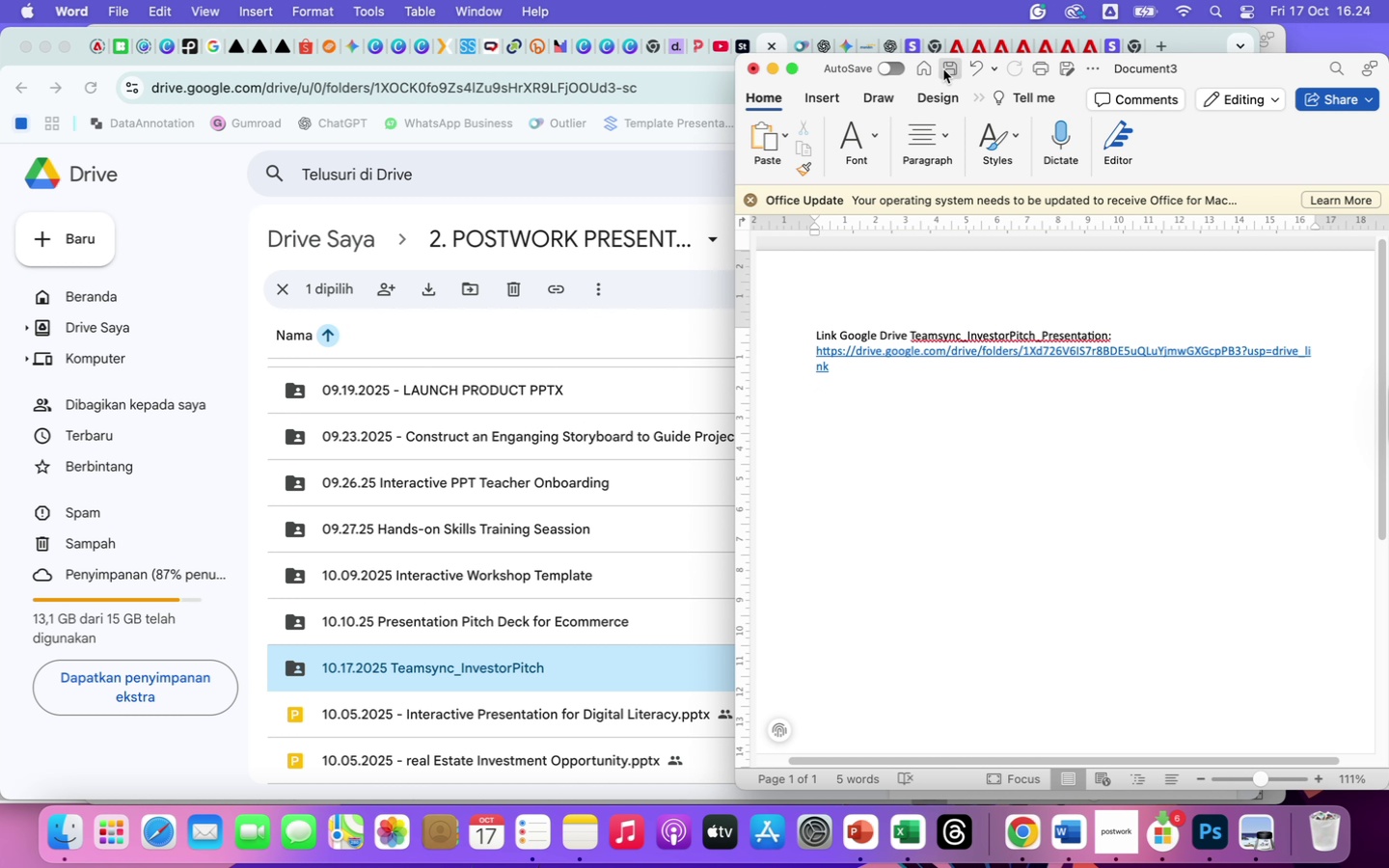 
left_click([1157, 222])
 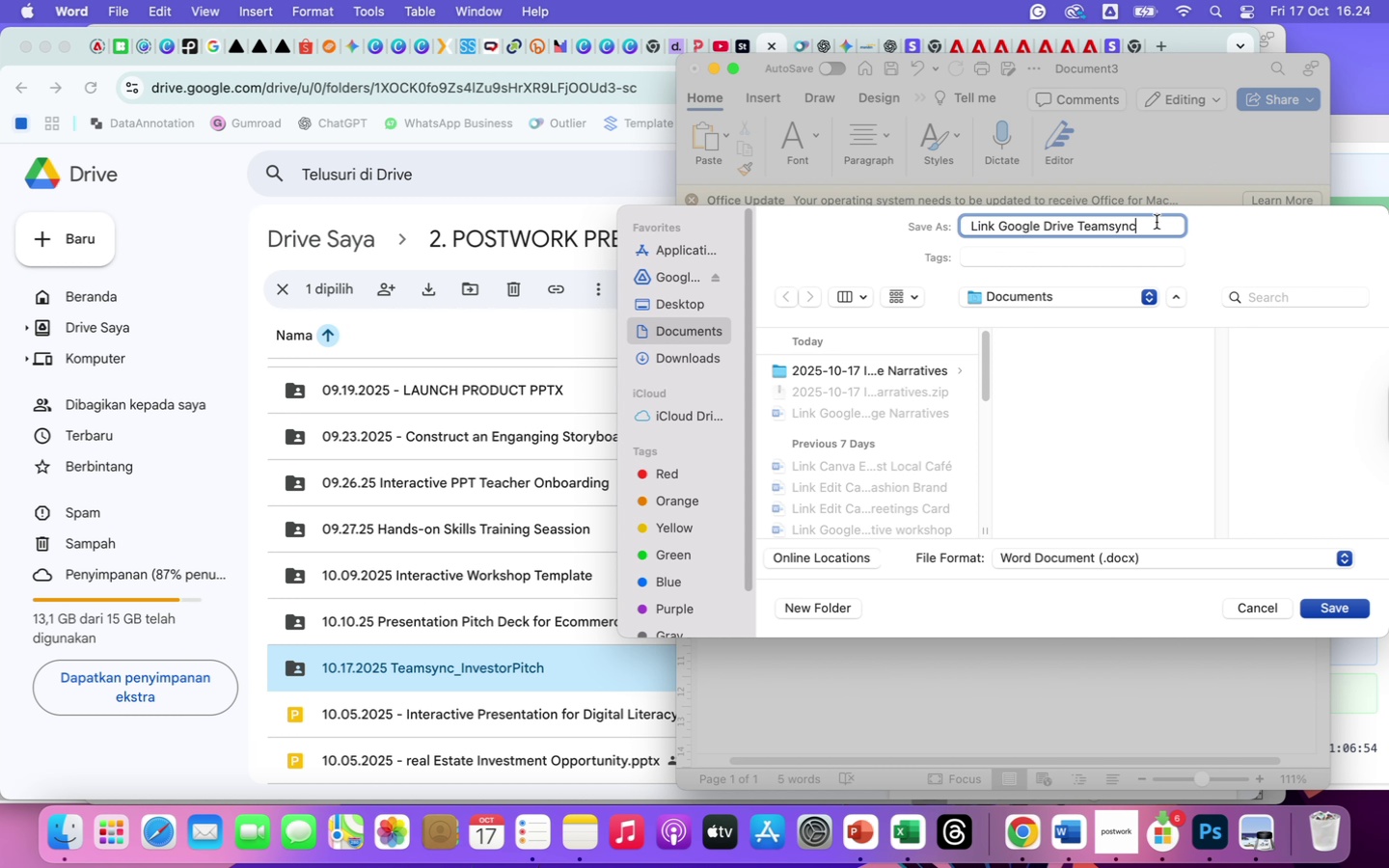 
type(_Presentation)
 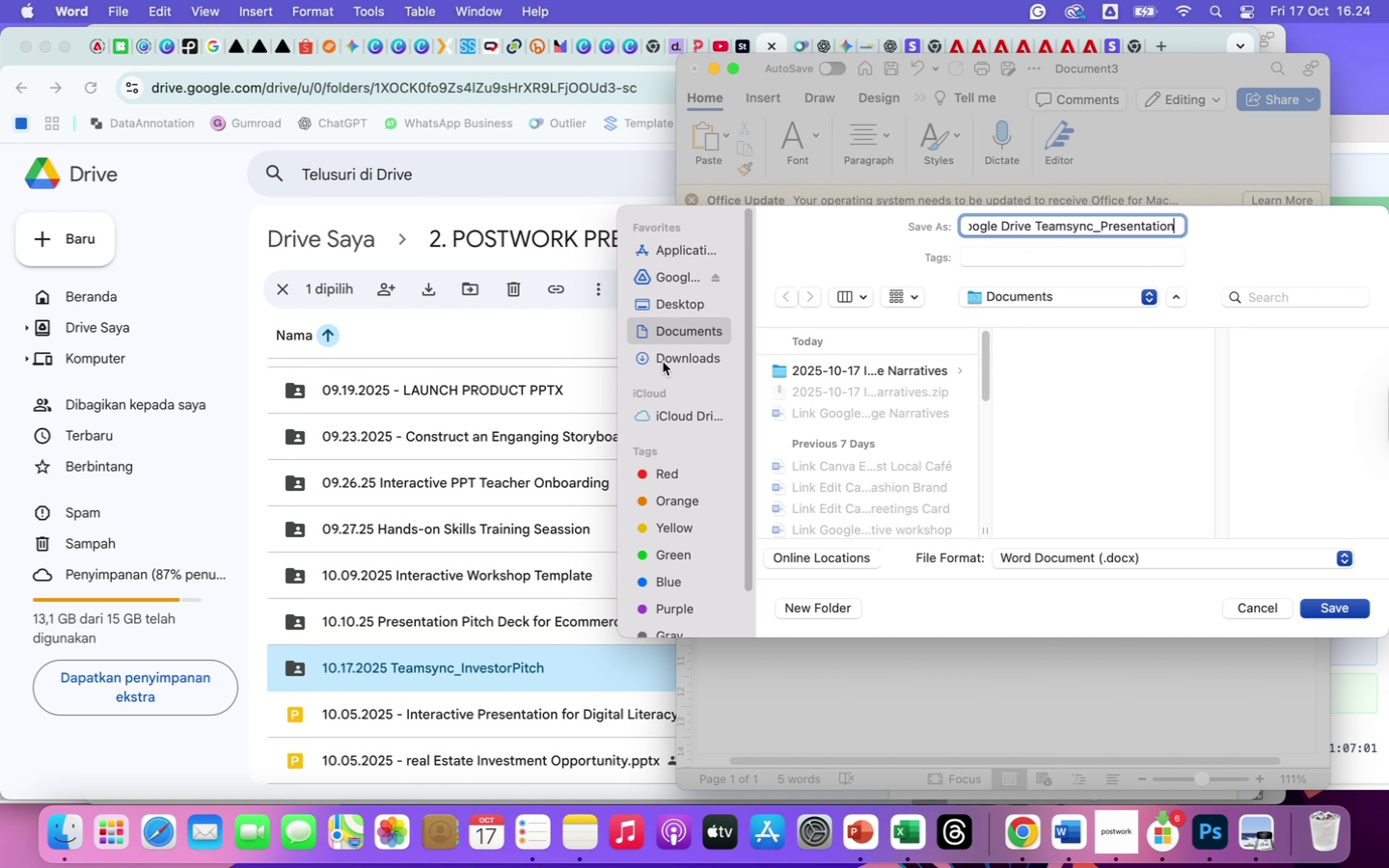 
left_click([663, 362])
 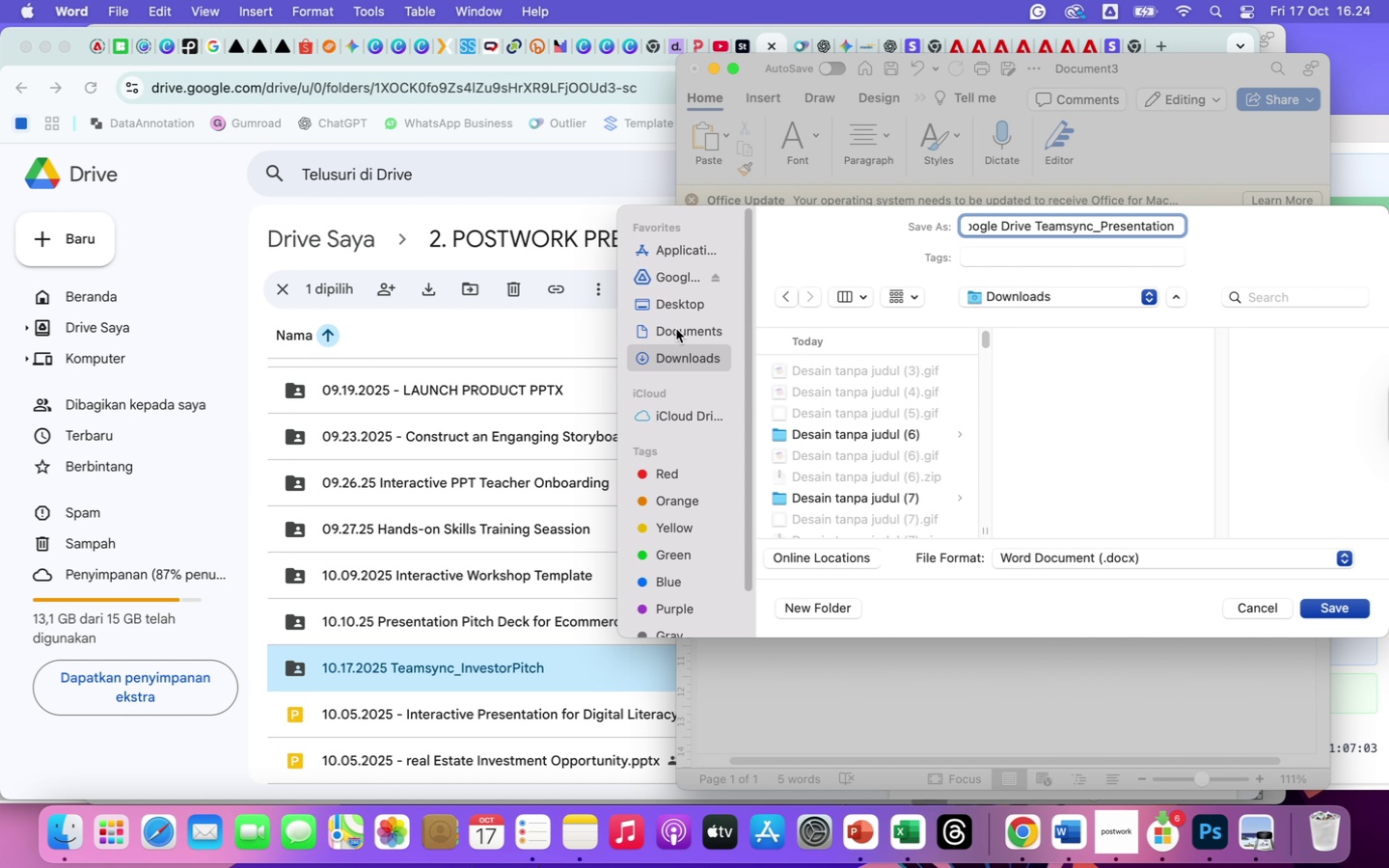 
left_click([676, 329])
 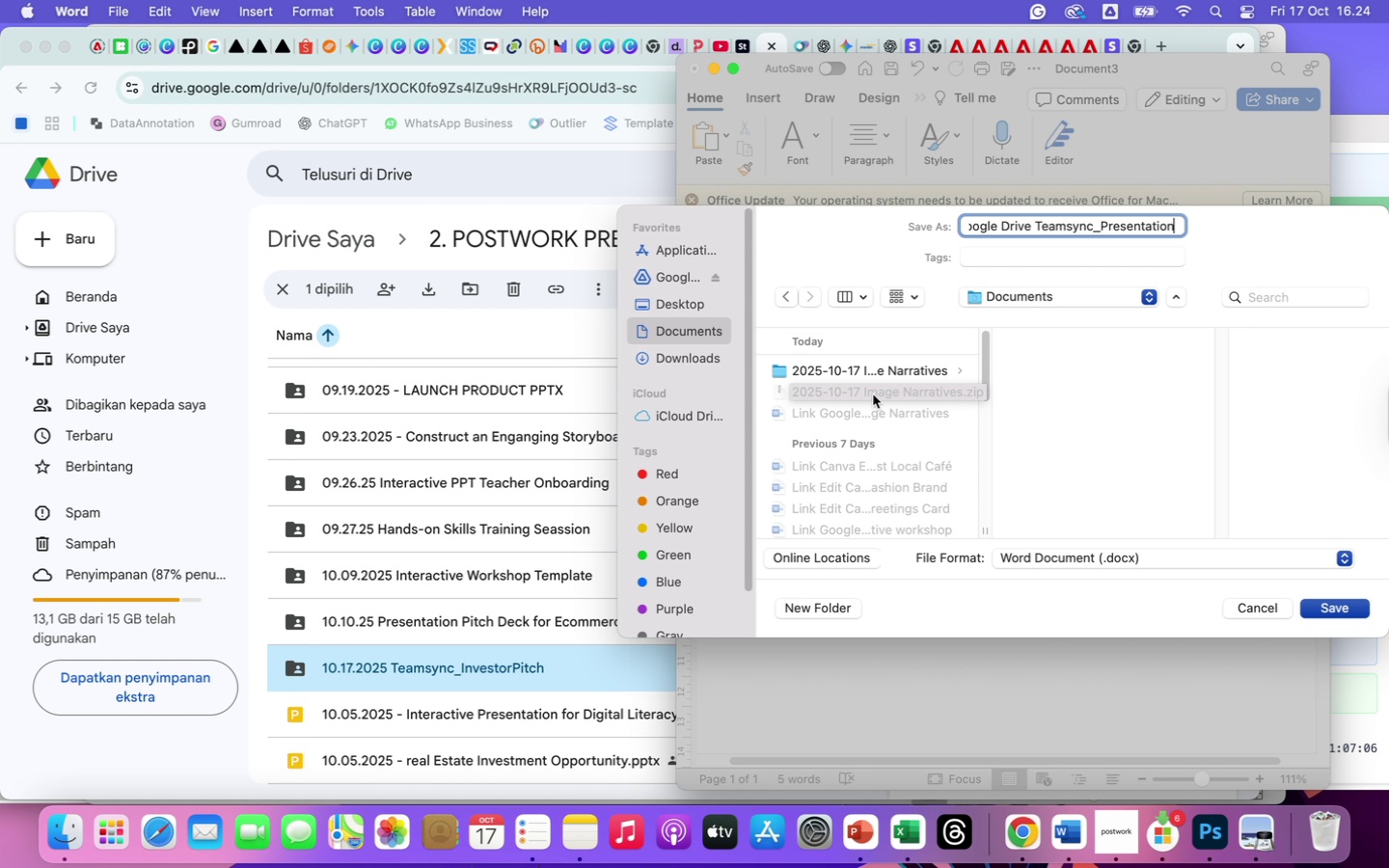 
scroll: coordinate [904, 432], scroll_direction: up, amount: 11.0
 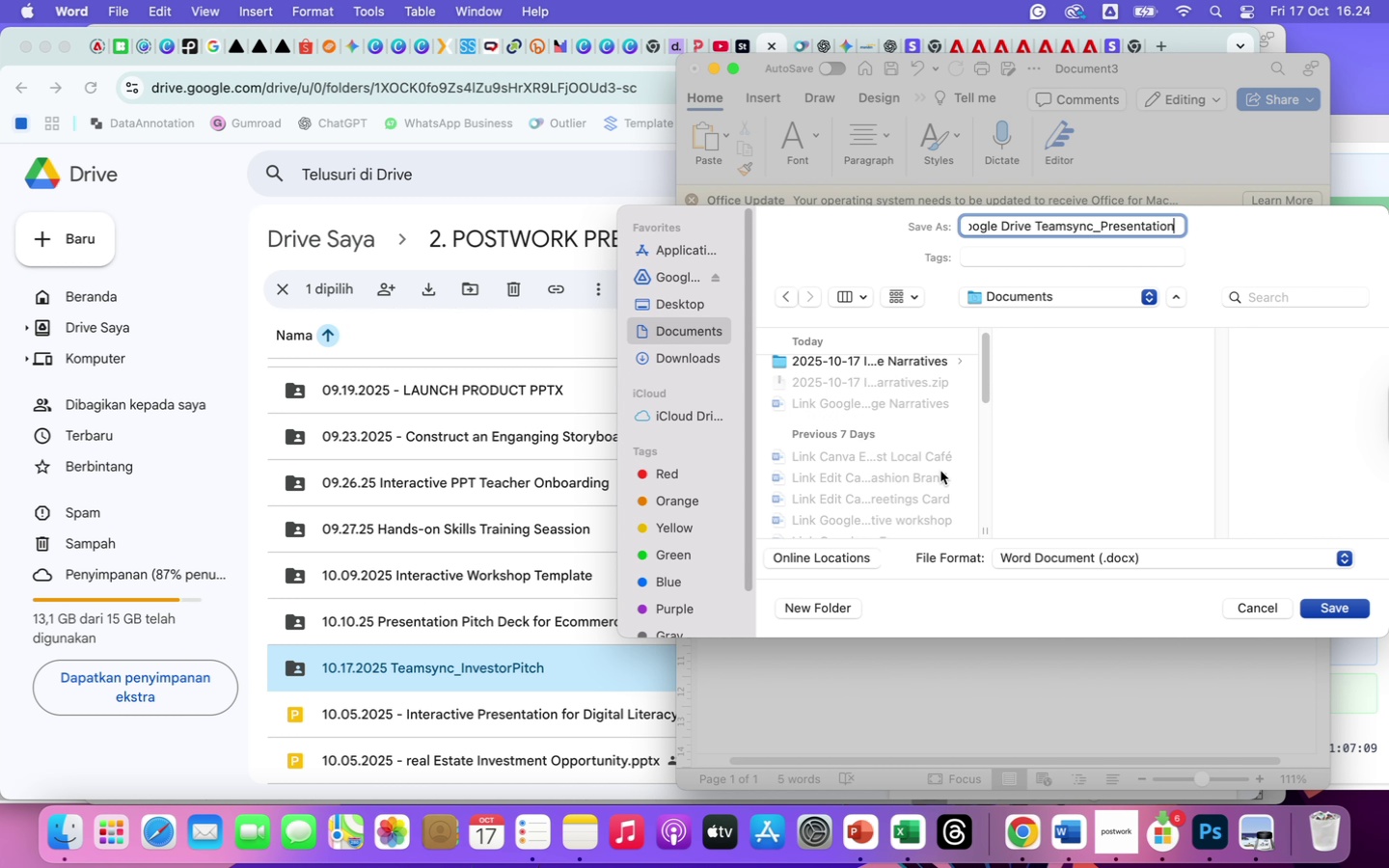 
scroll: coordinate [940, 471], scroll_direction: down, amount: 19.0
 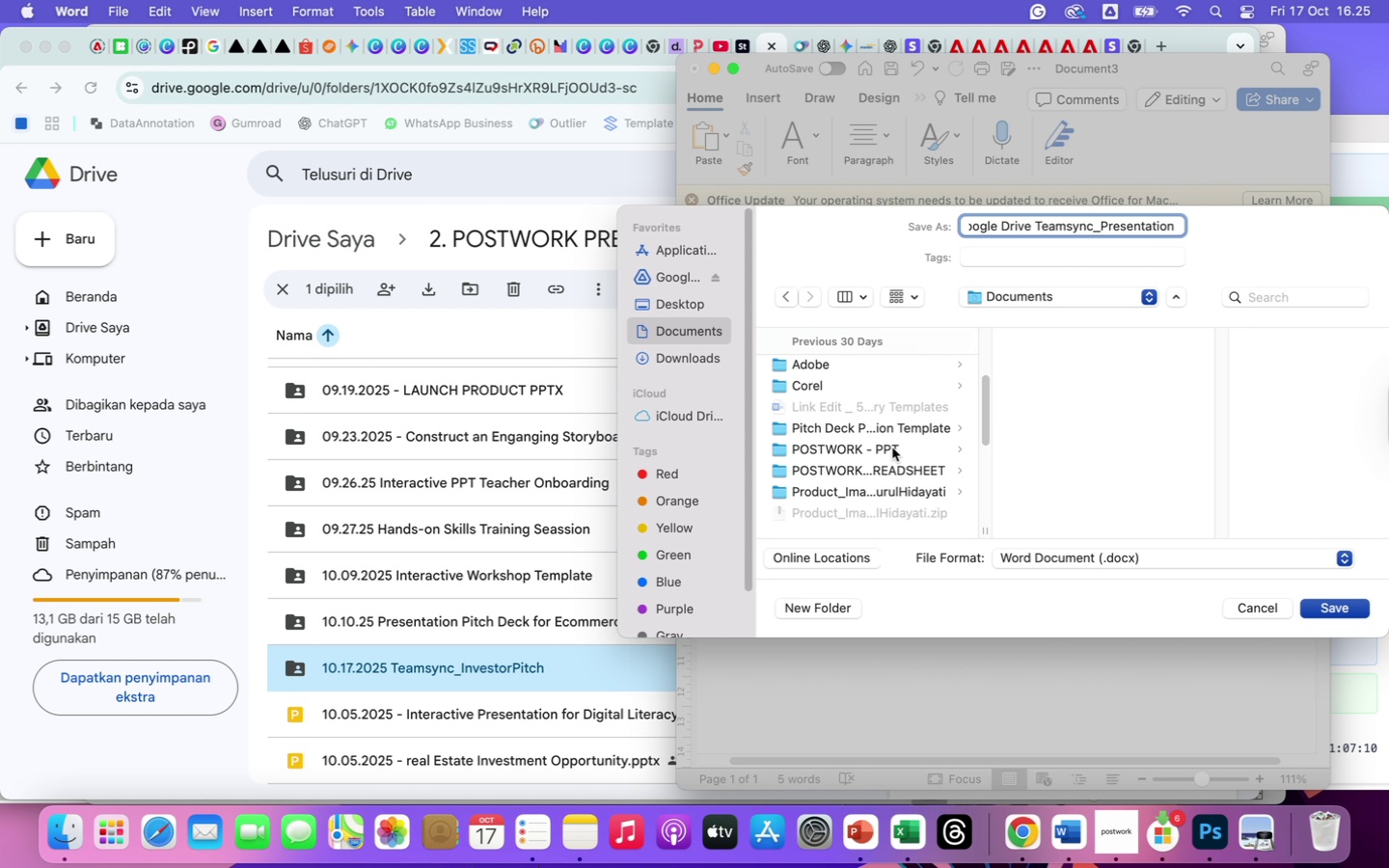 
double_click([892, 448])
 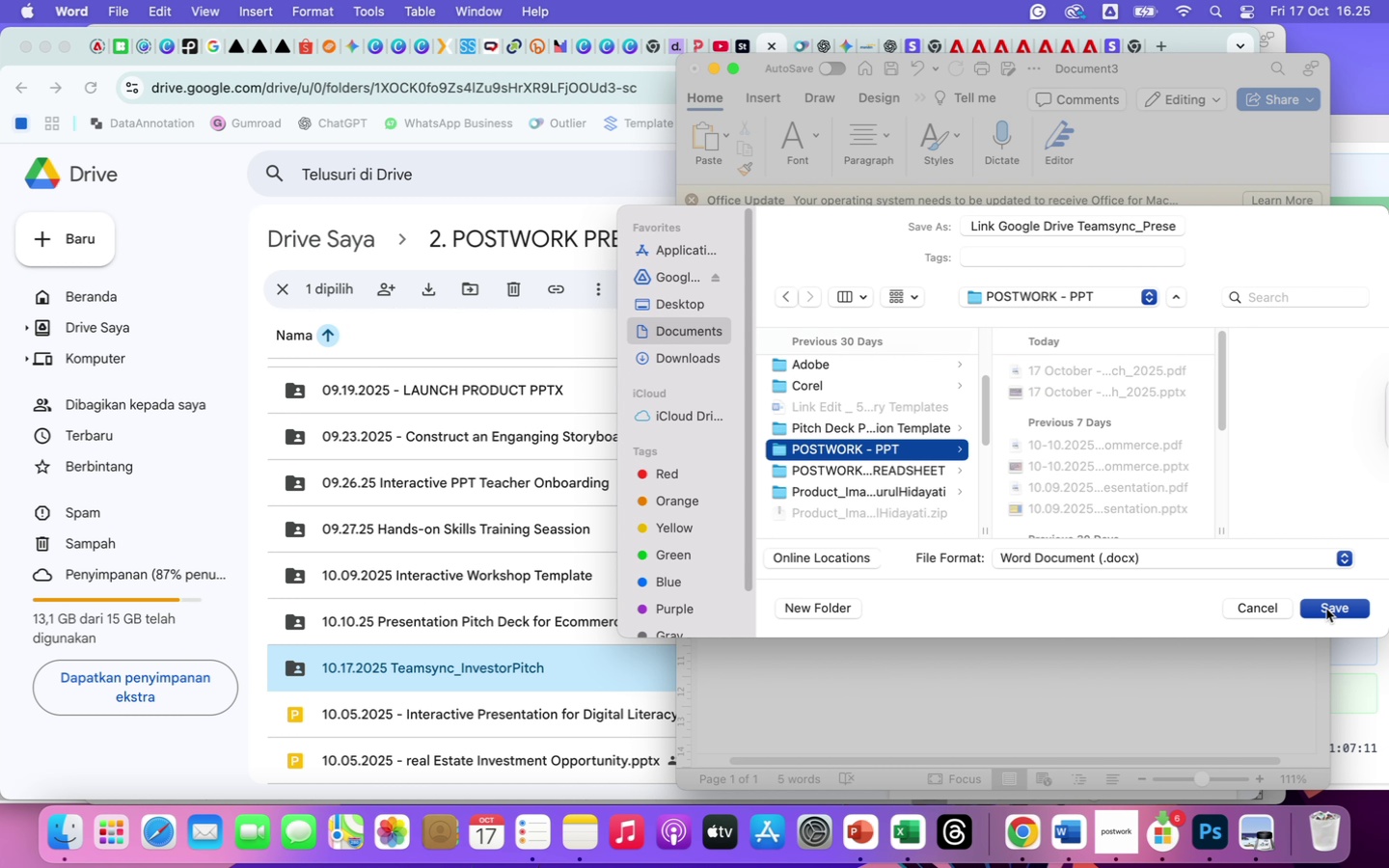 
left_click([1333, 610])
 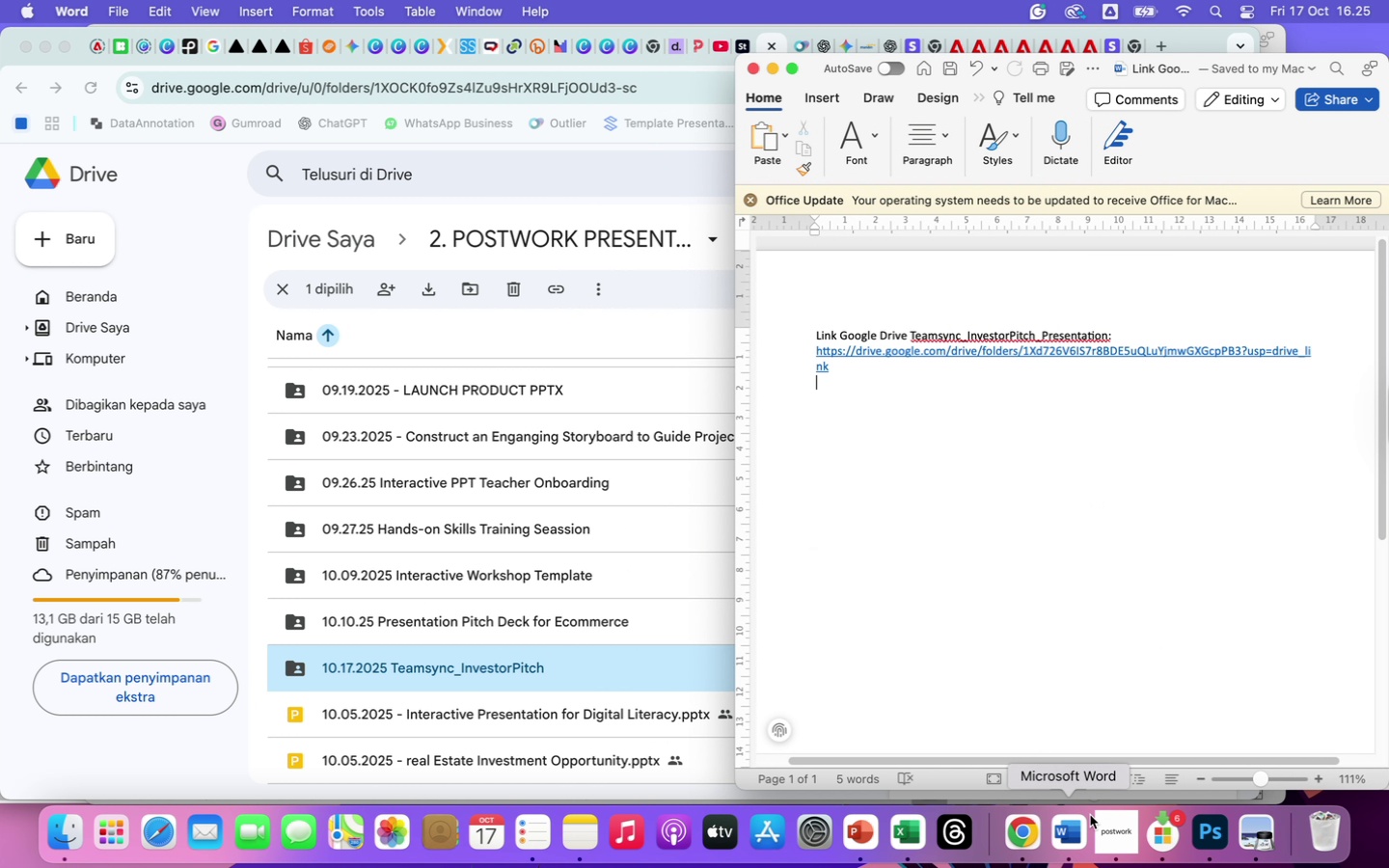 
wait(5.66)
 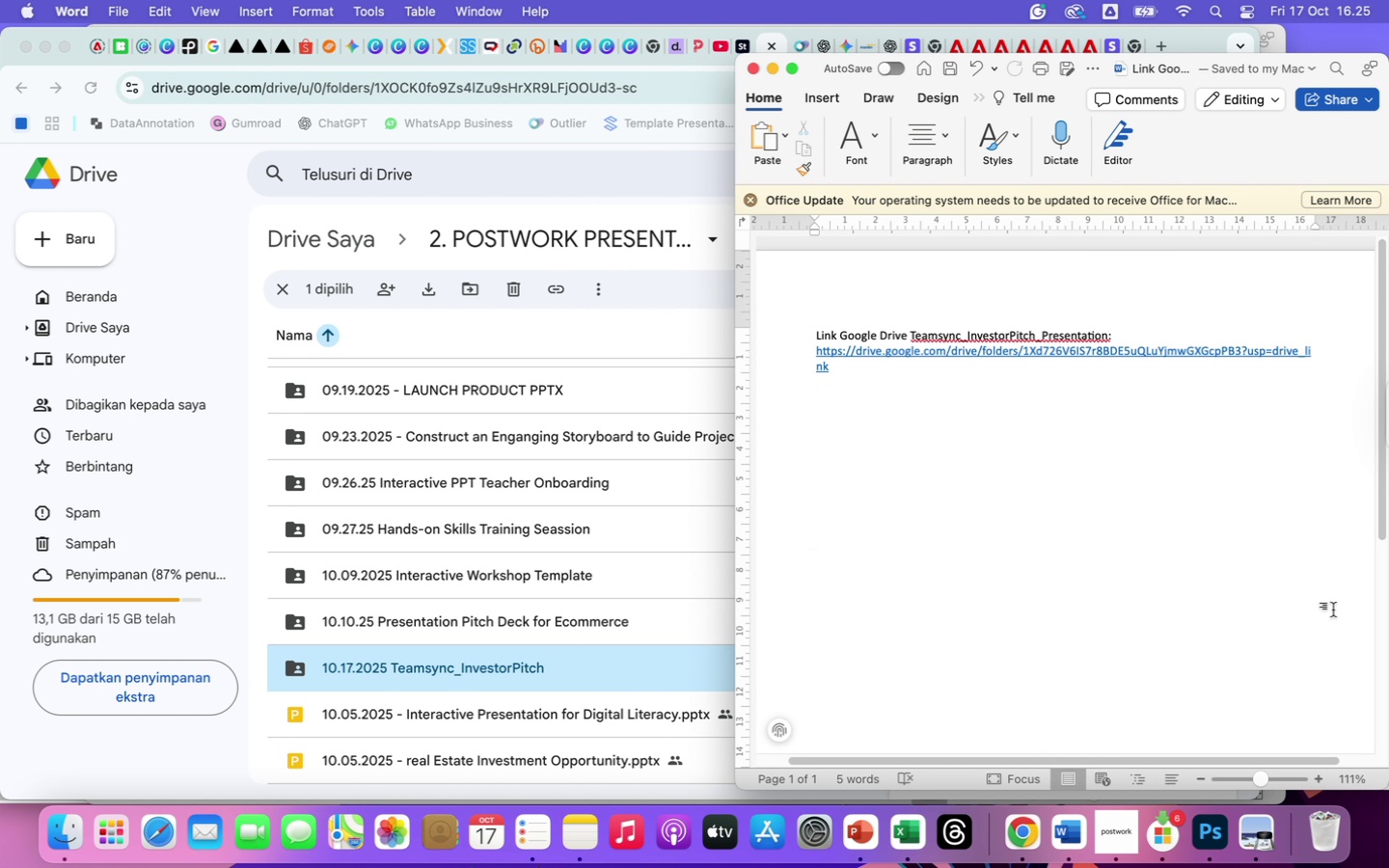 
left_click([1020, 832])
 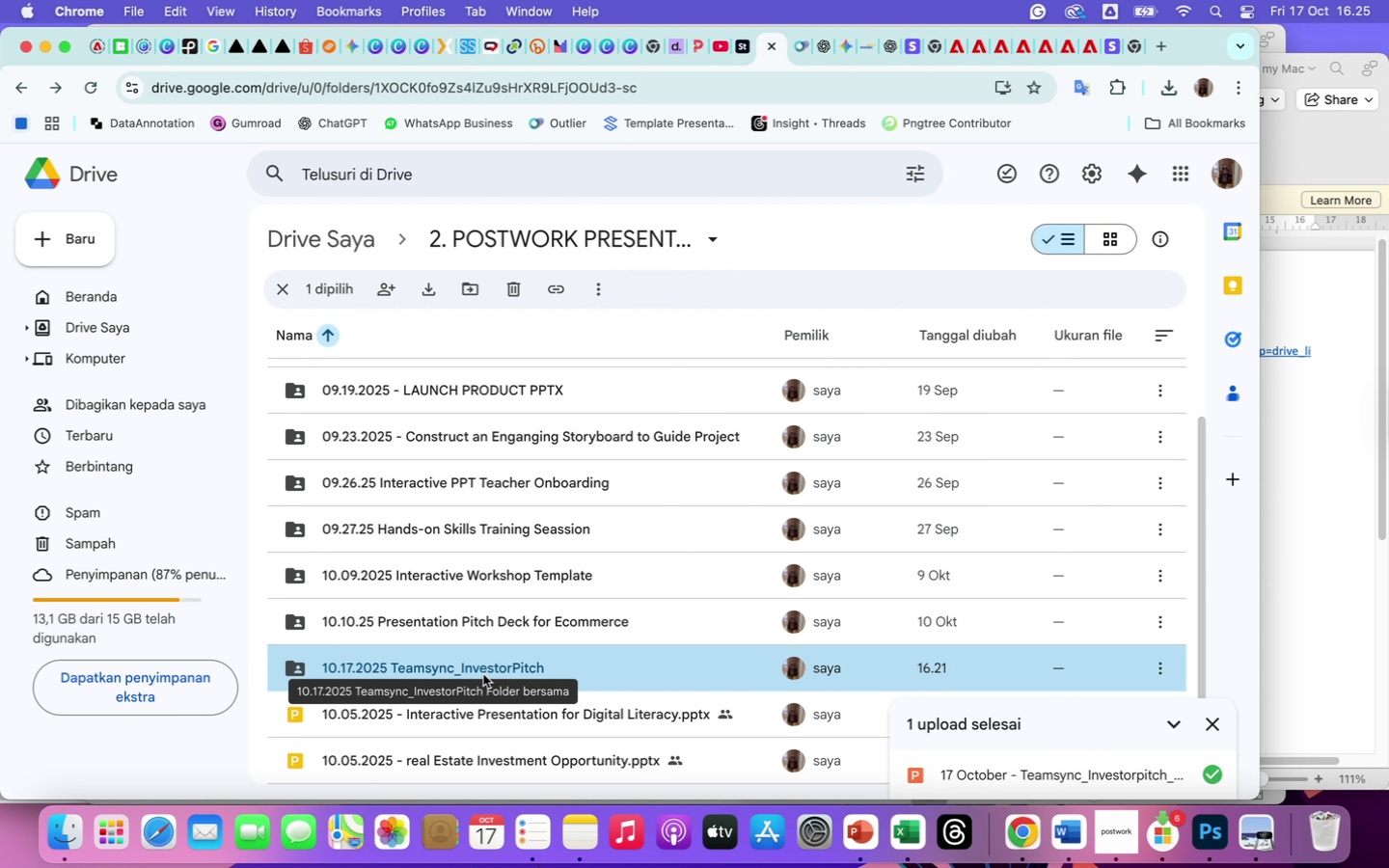 
double_click([483, 674])
 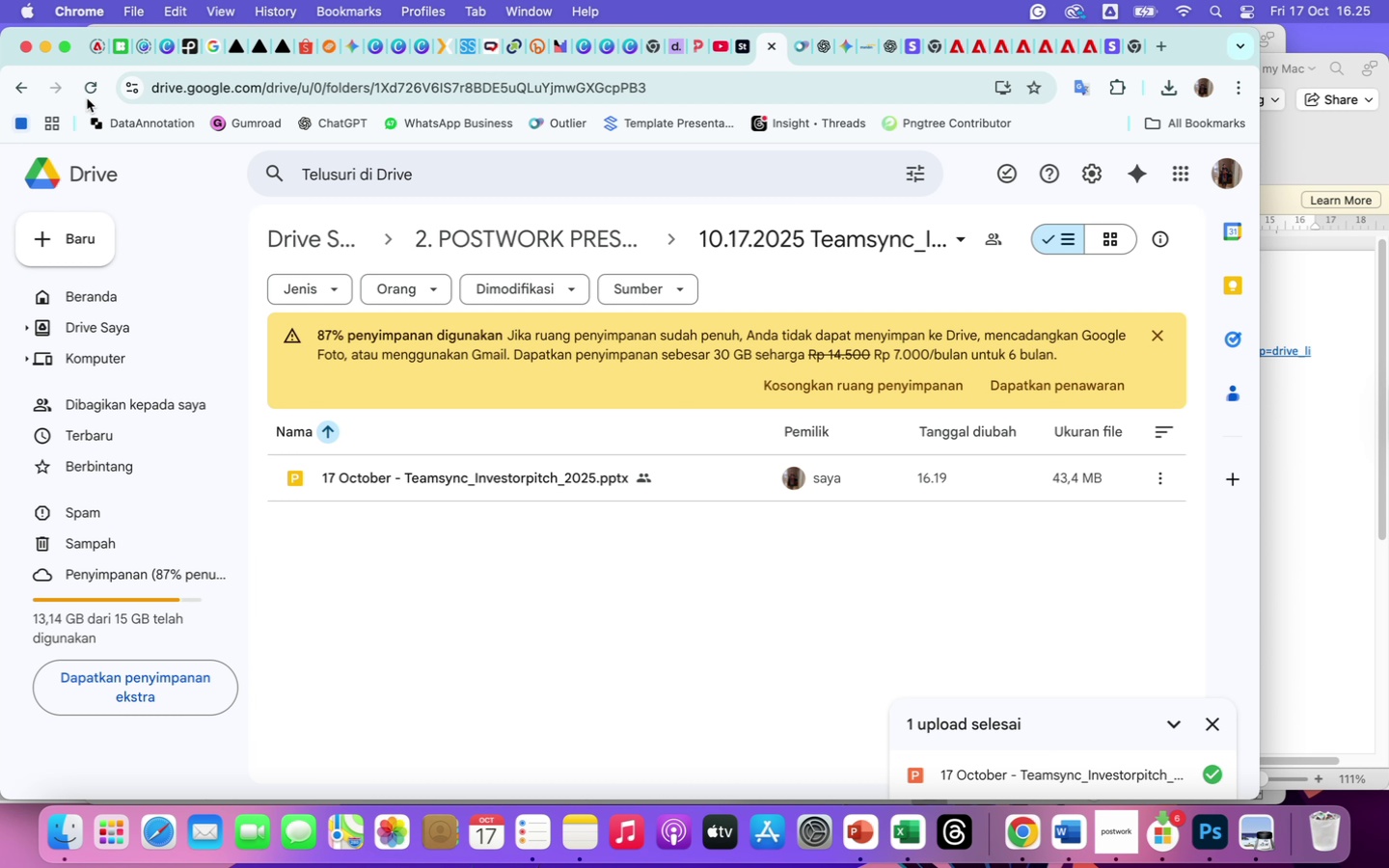 
left_click([77, 229])
 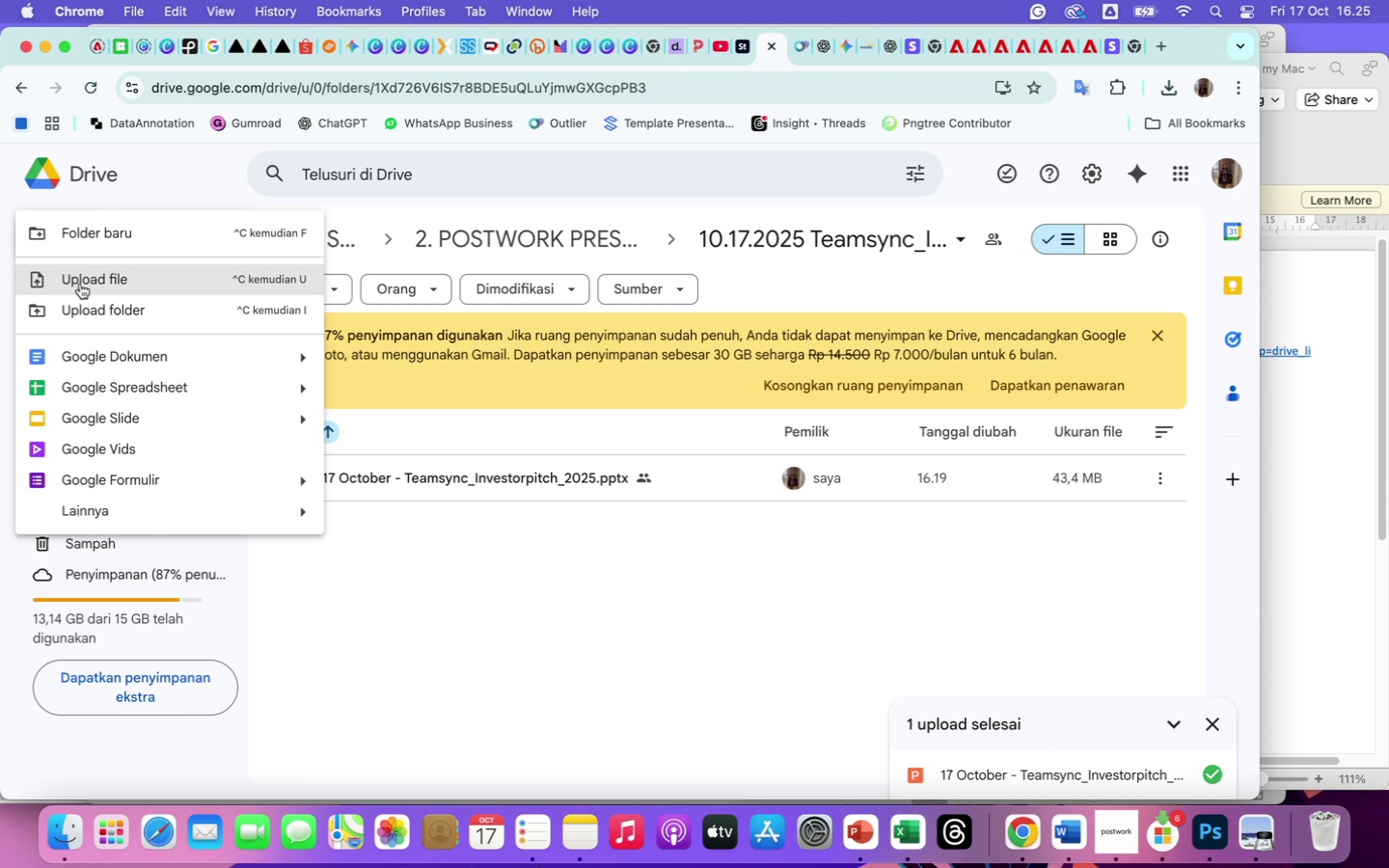 
left_click([80, 284])
 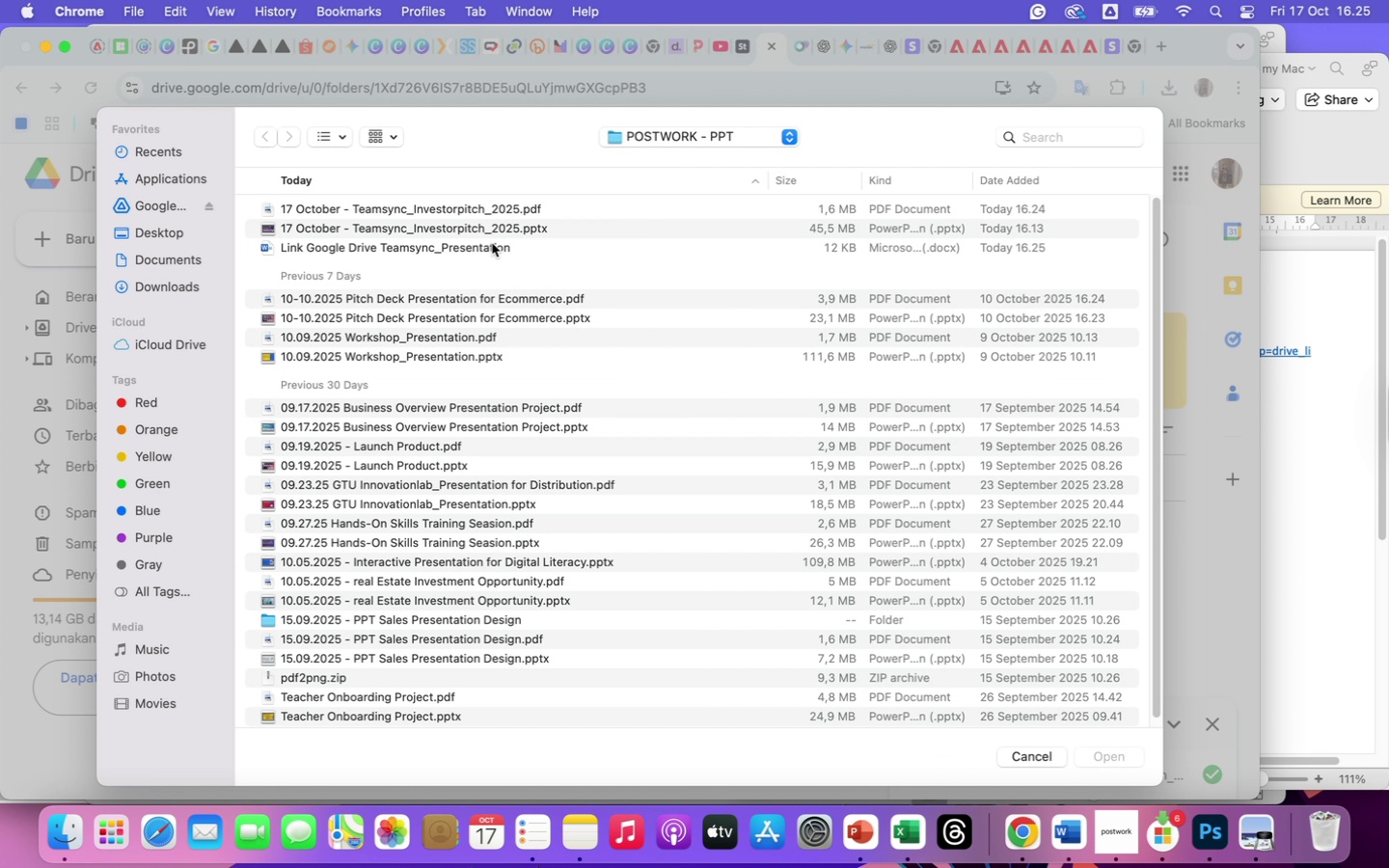 
wait(6.93)
 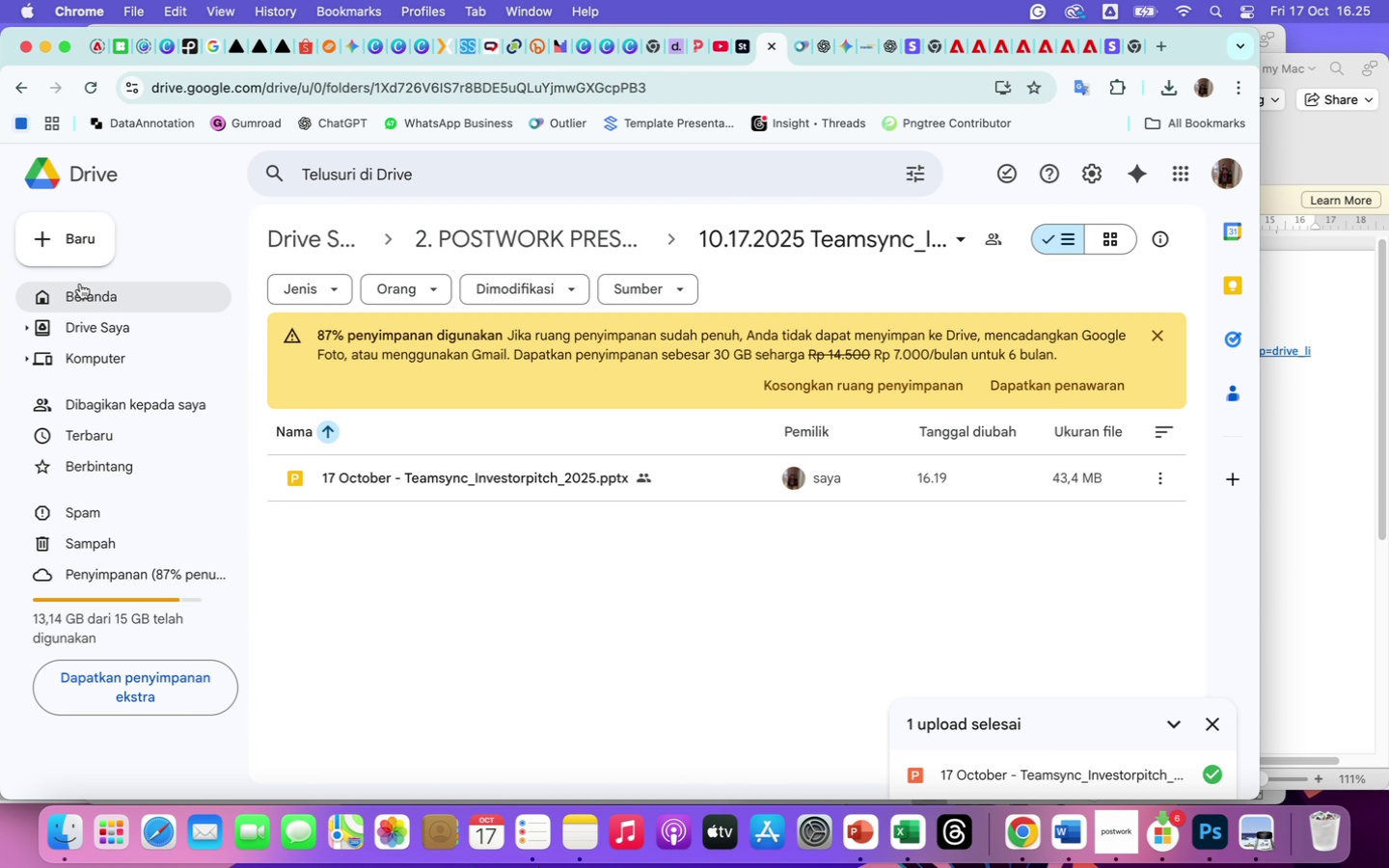 
left_click([459, 210])
 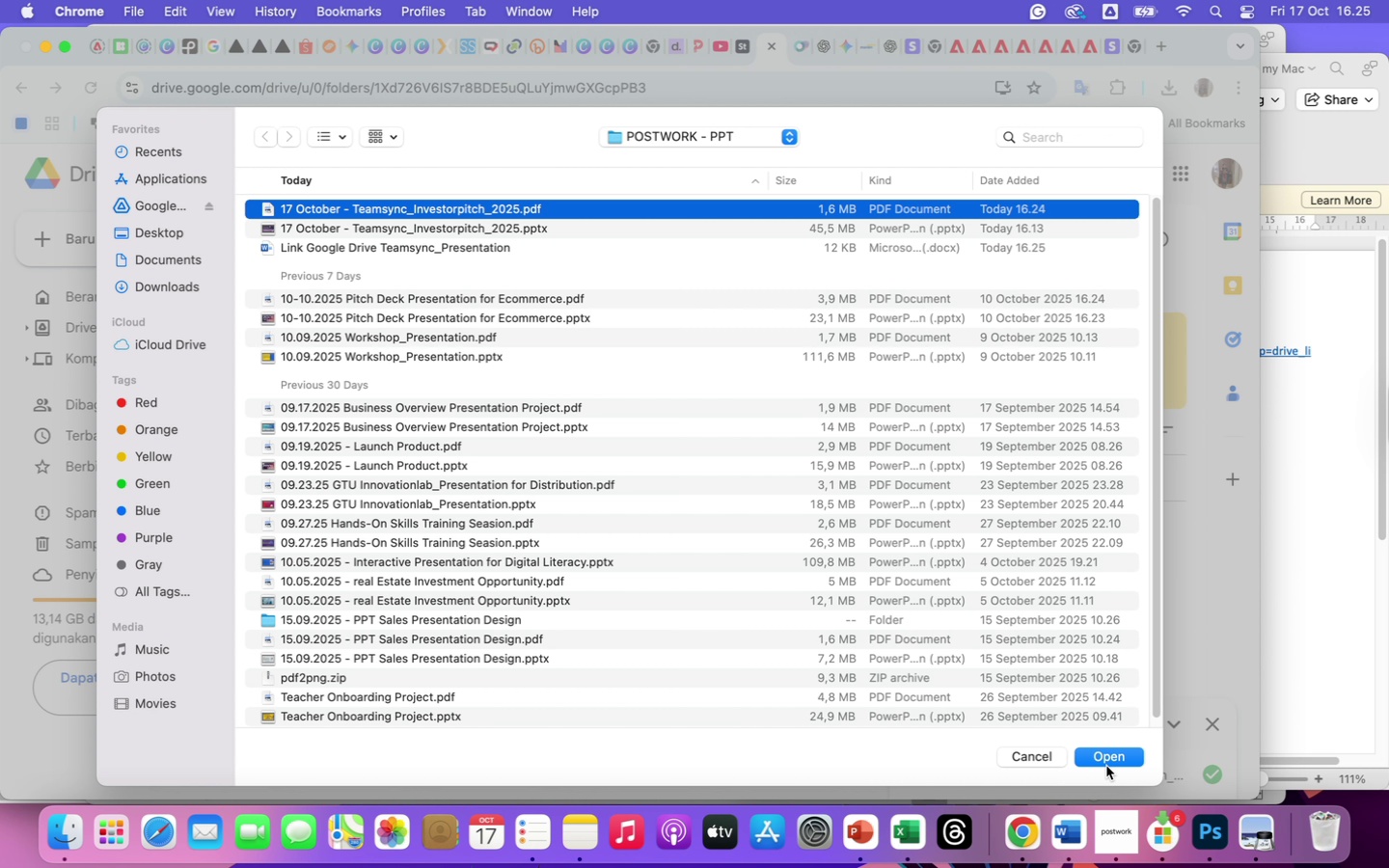 
left_click([1103, 760])
 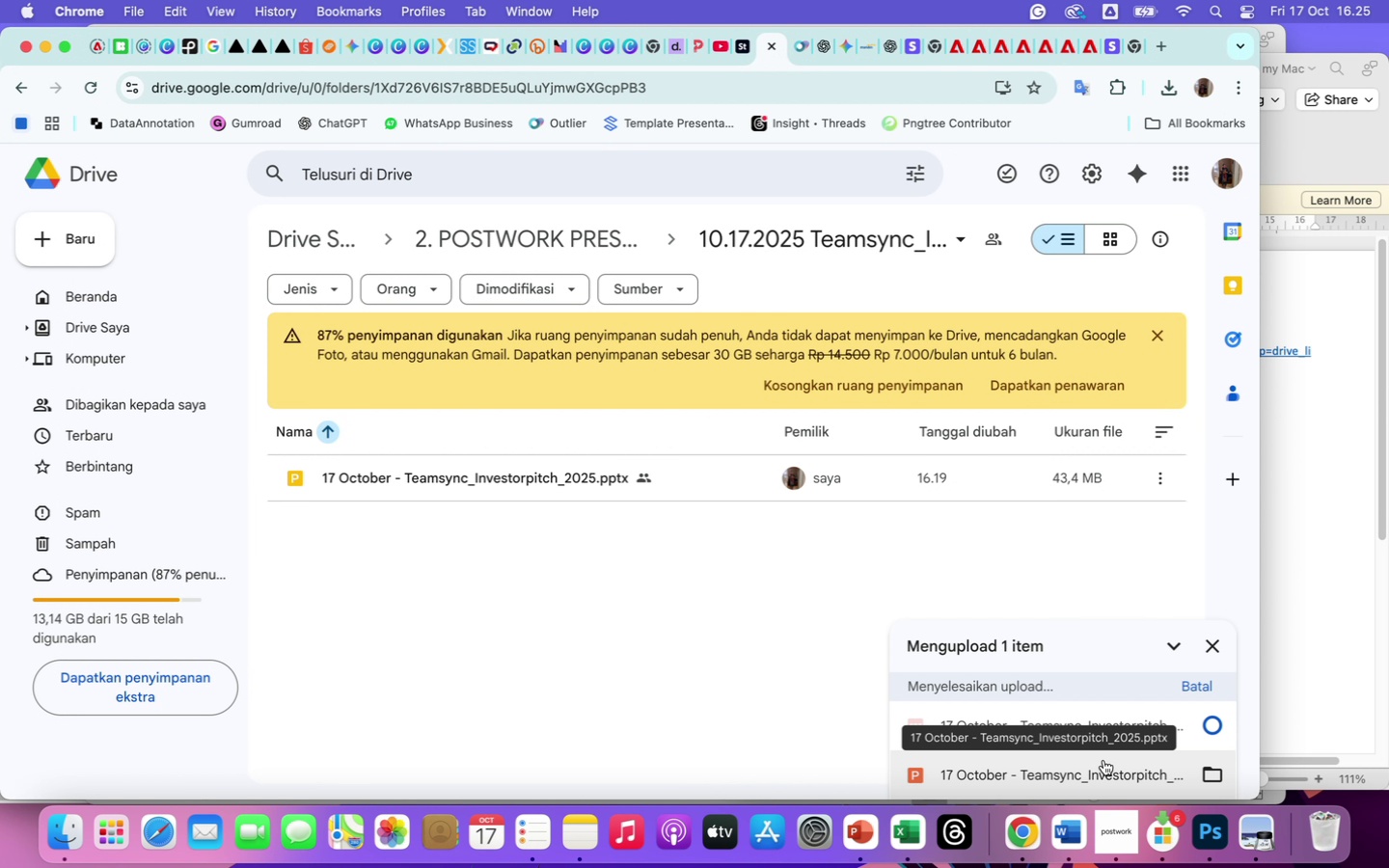 
wait(9.42)
 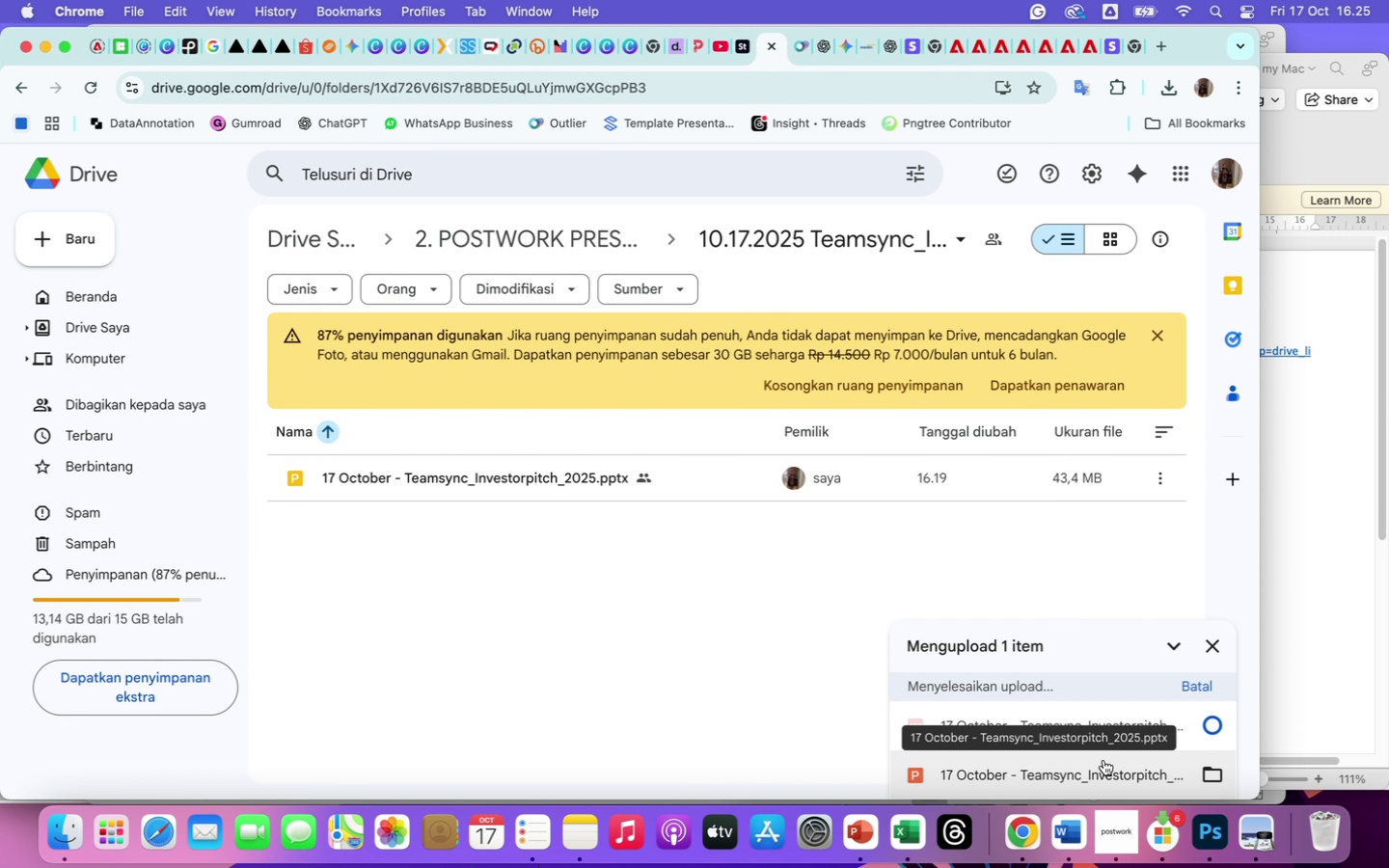 
left_click([1117, 600])
 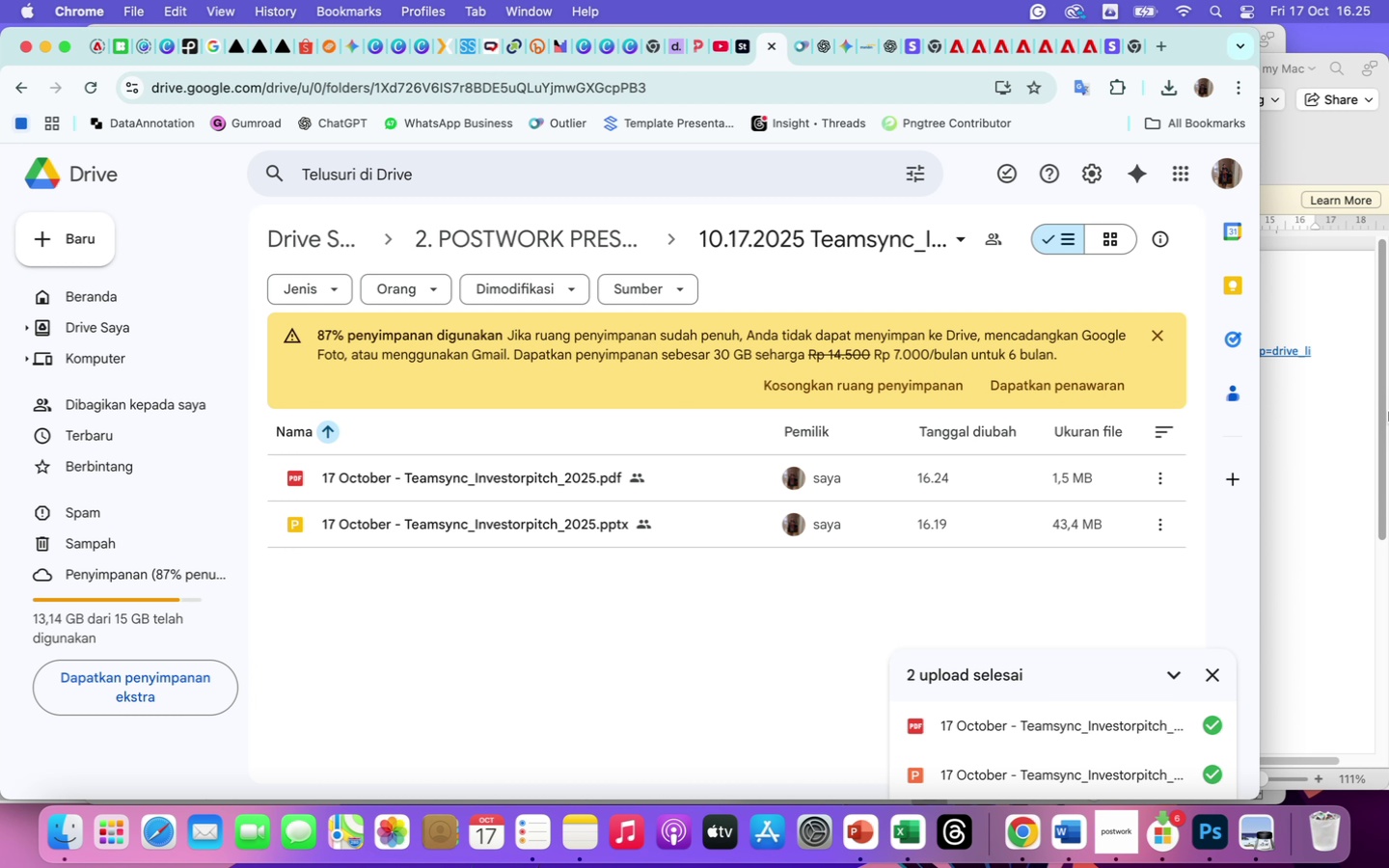 